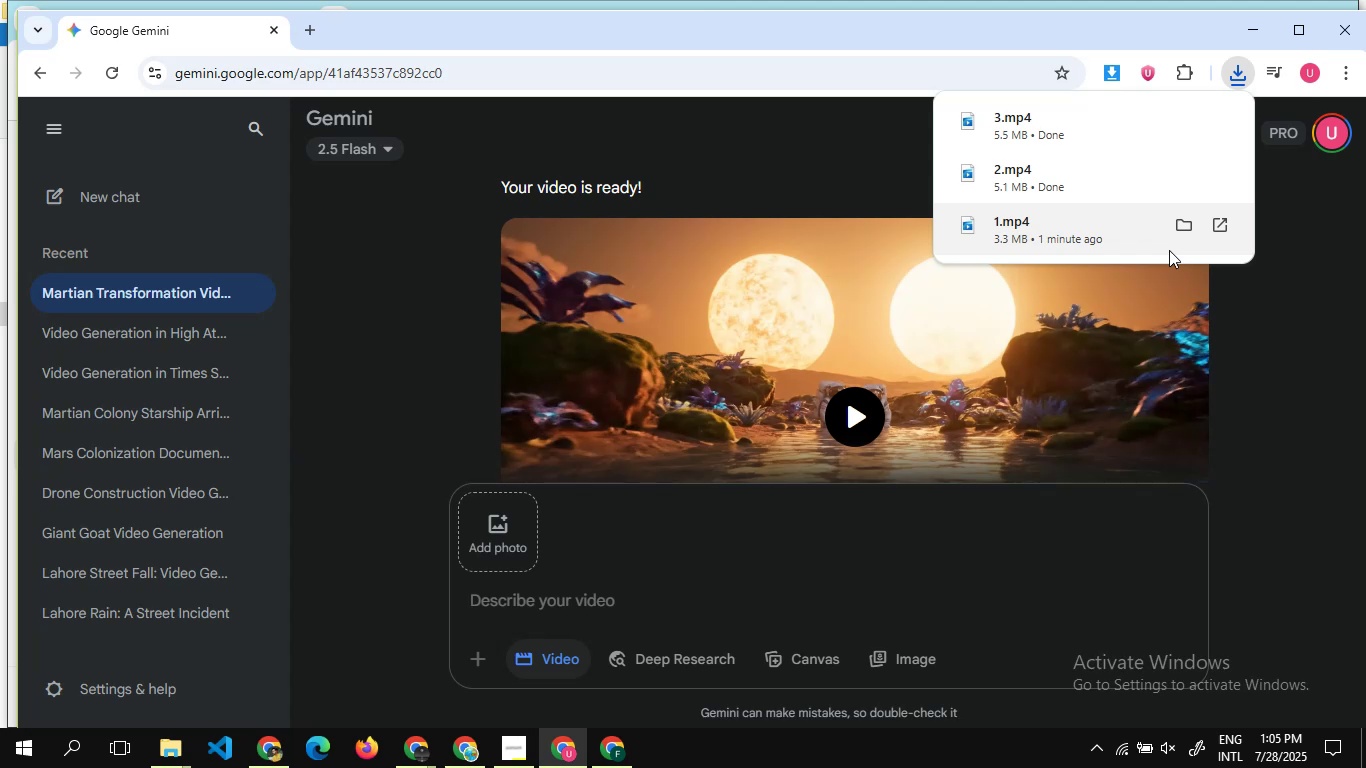 
wait(9.33)
 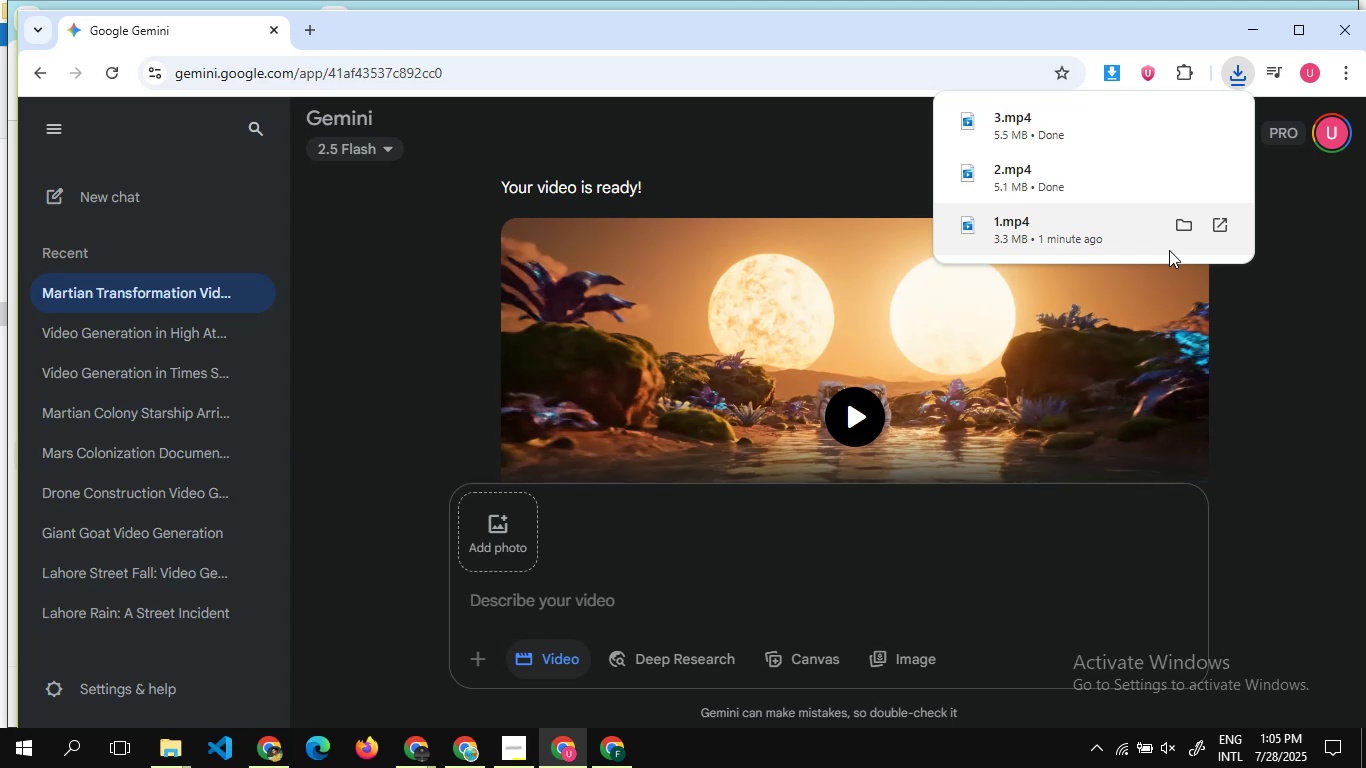 
left_click([609, 749])
 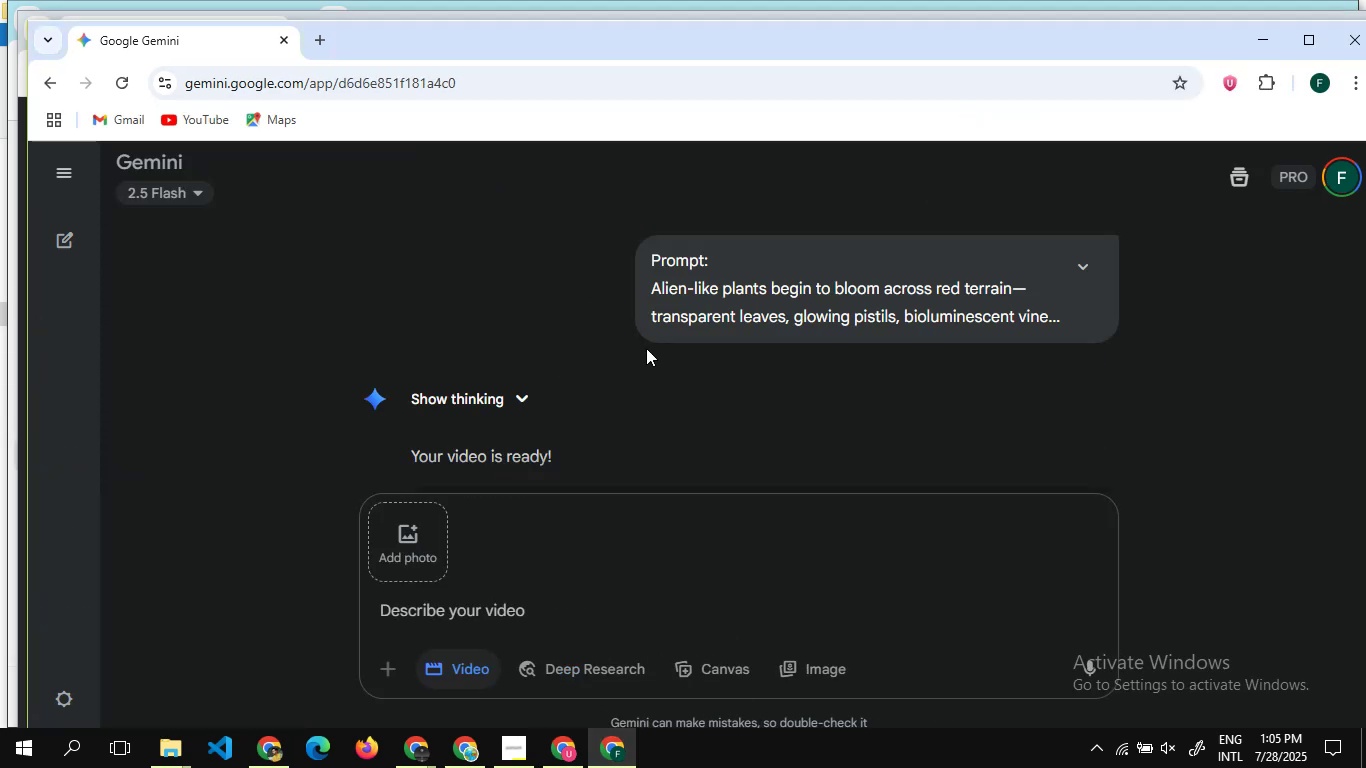 
scroll: coordinate [646, 348], scroll_direction: up, amount: 1.0
 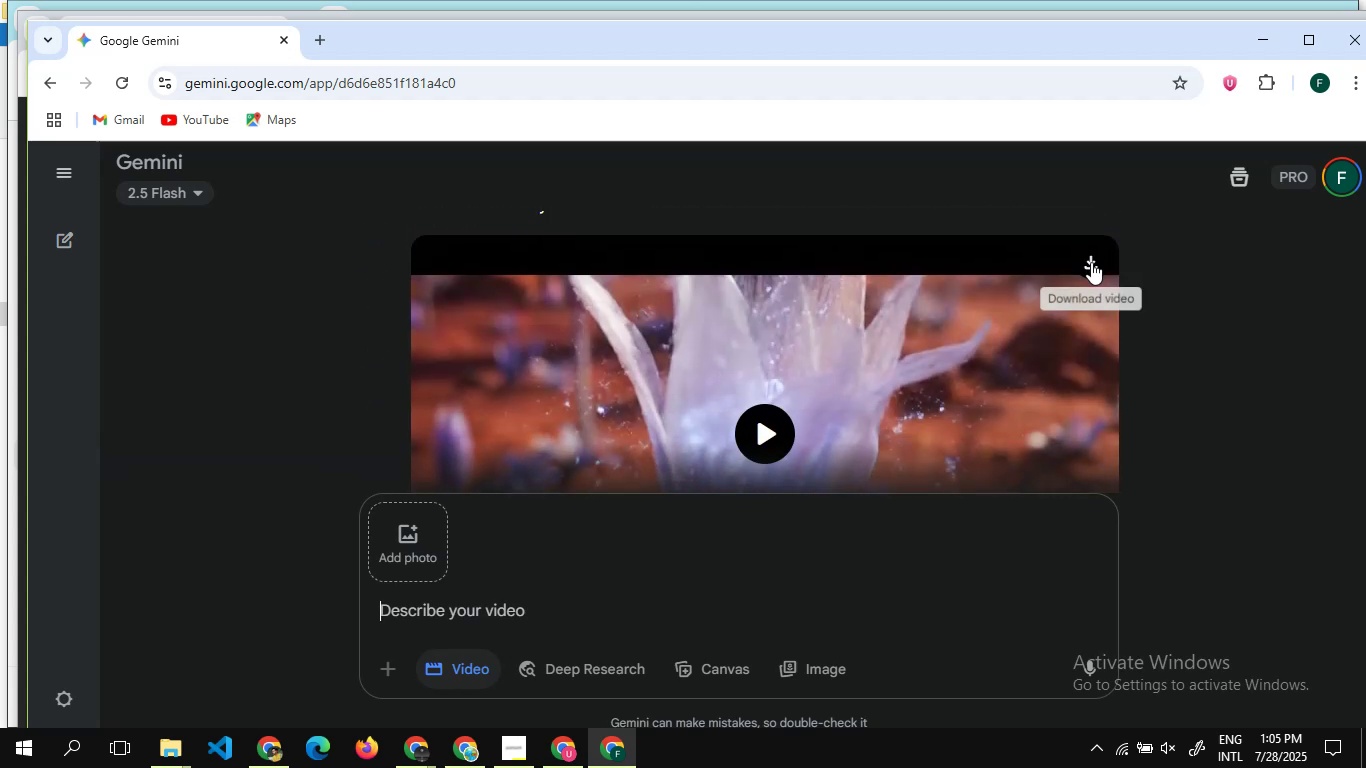 
left_click([1091, 262])
 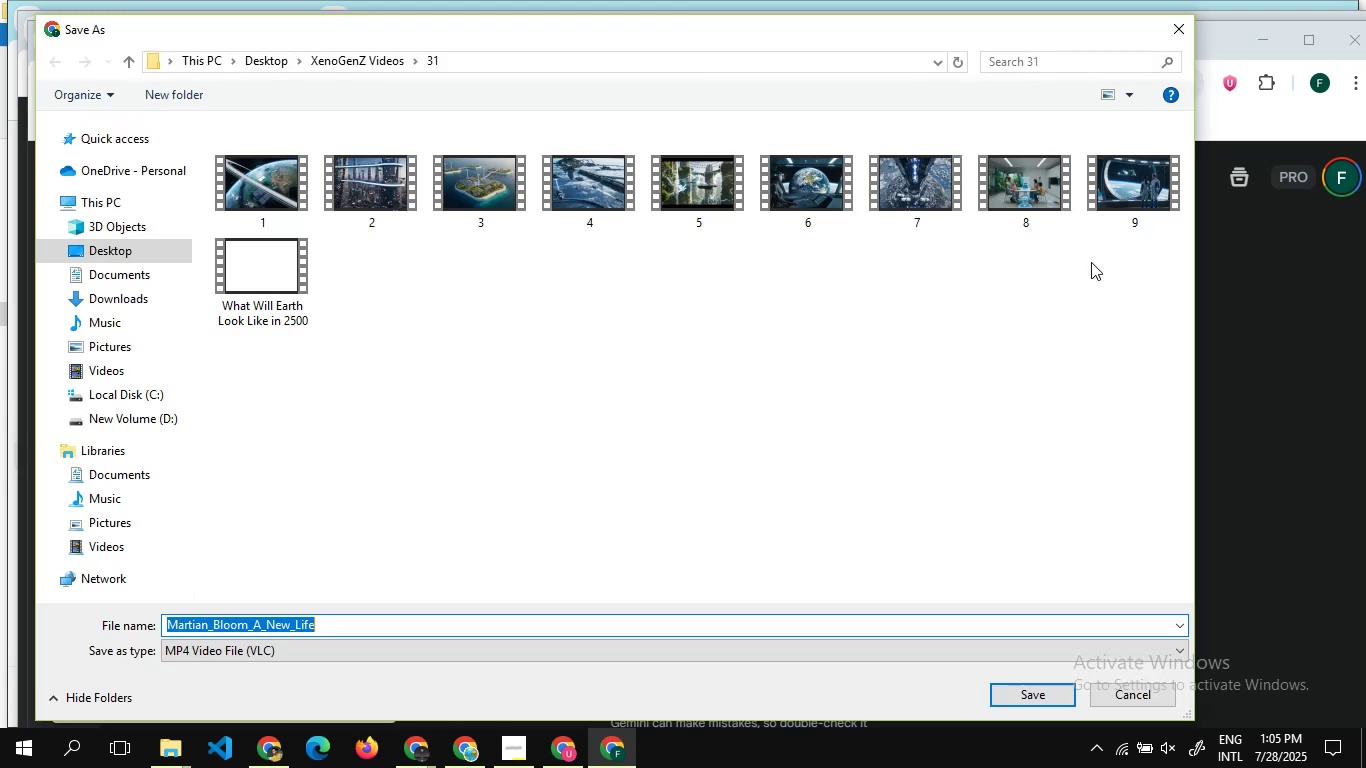 
wait(39.46)
 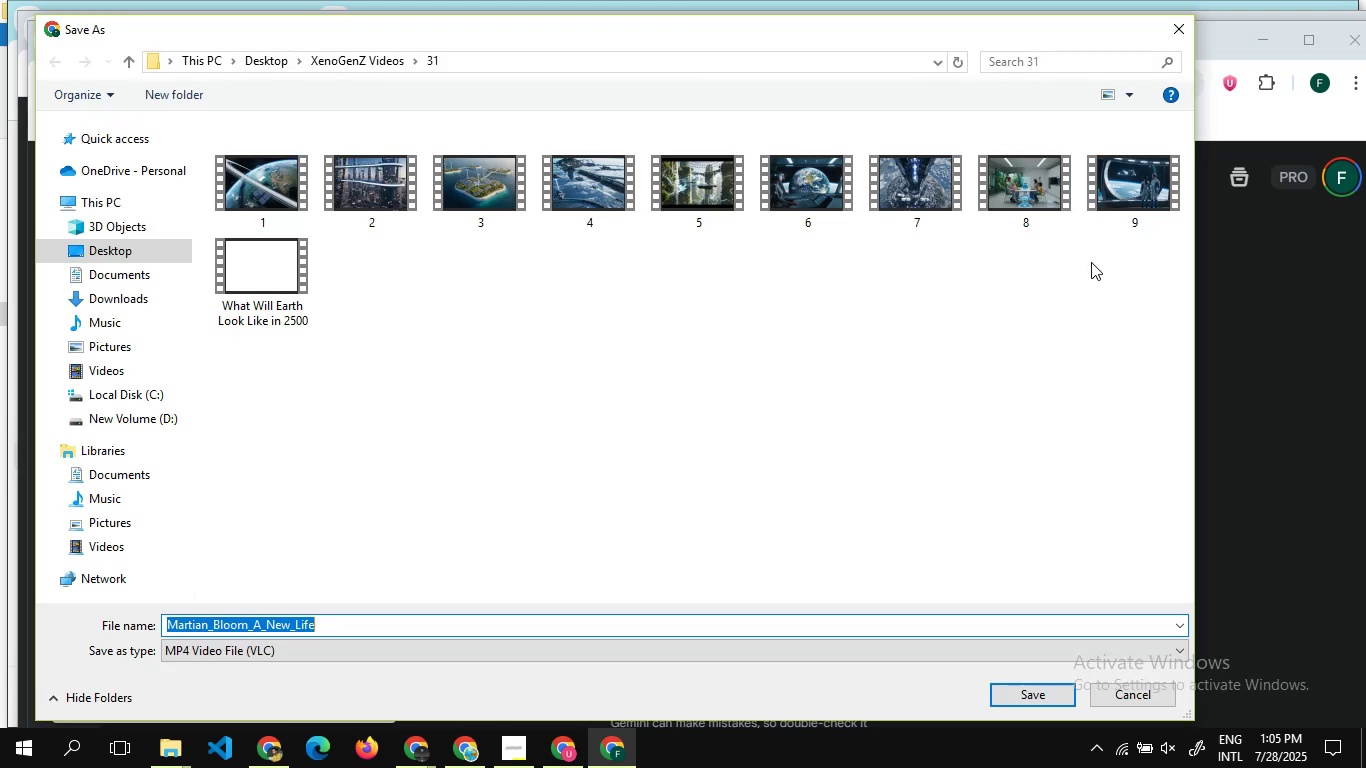 
left_click([362, 59])
 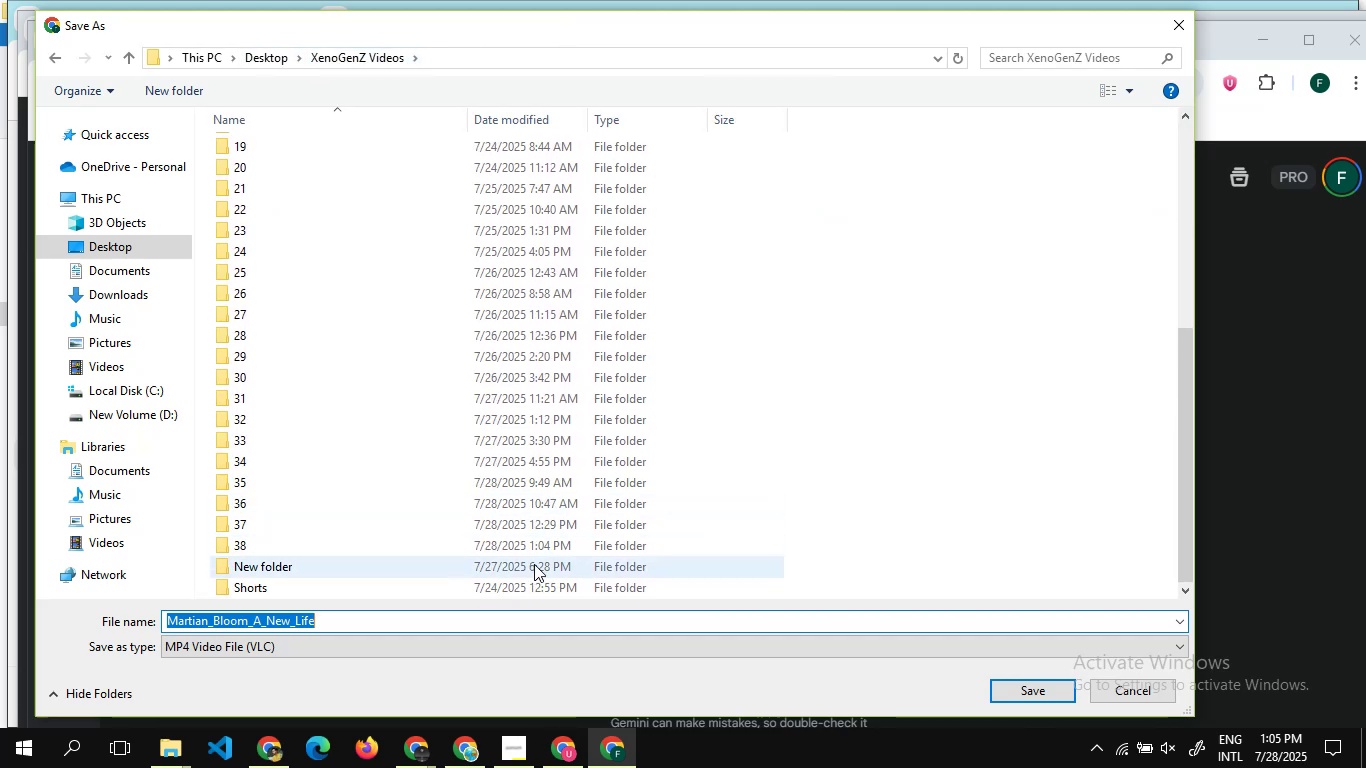 
double_click([539, 544])
 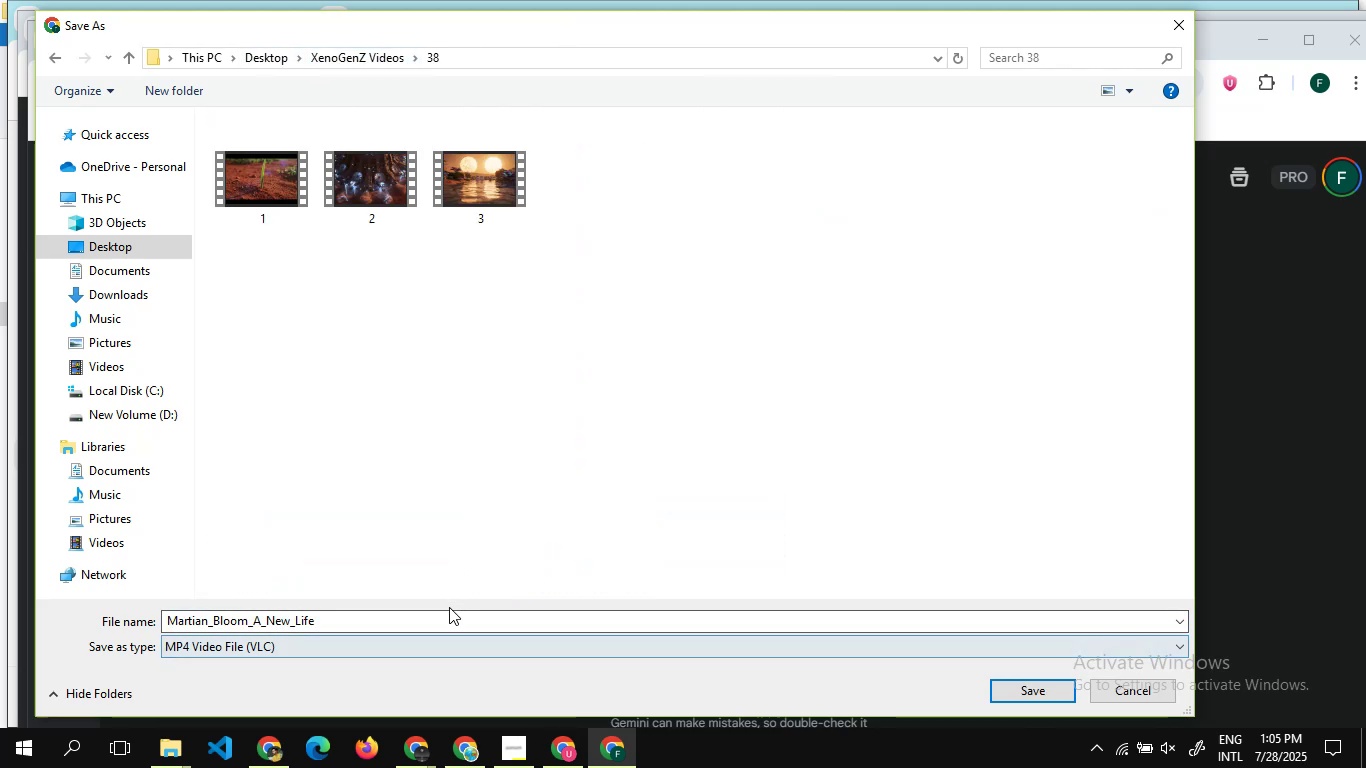 
left_click([449, 620])
 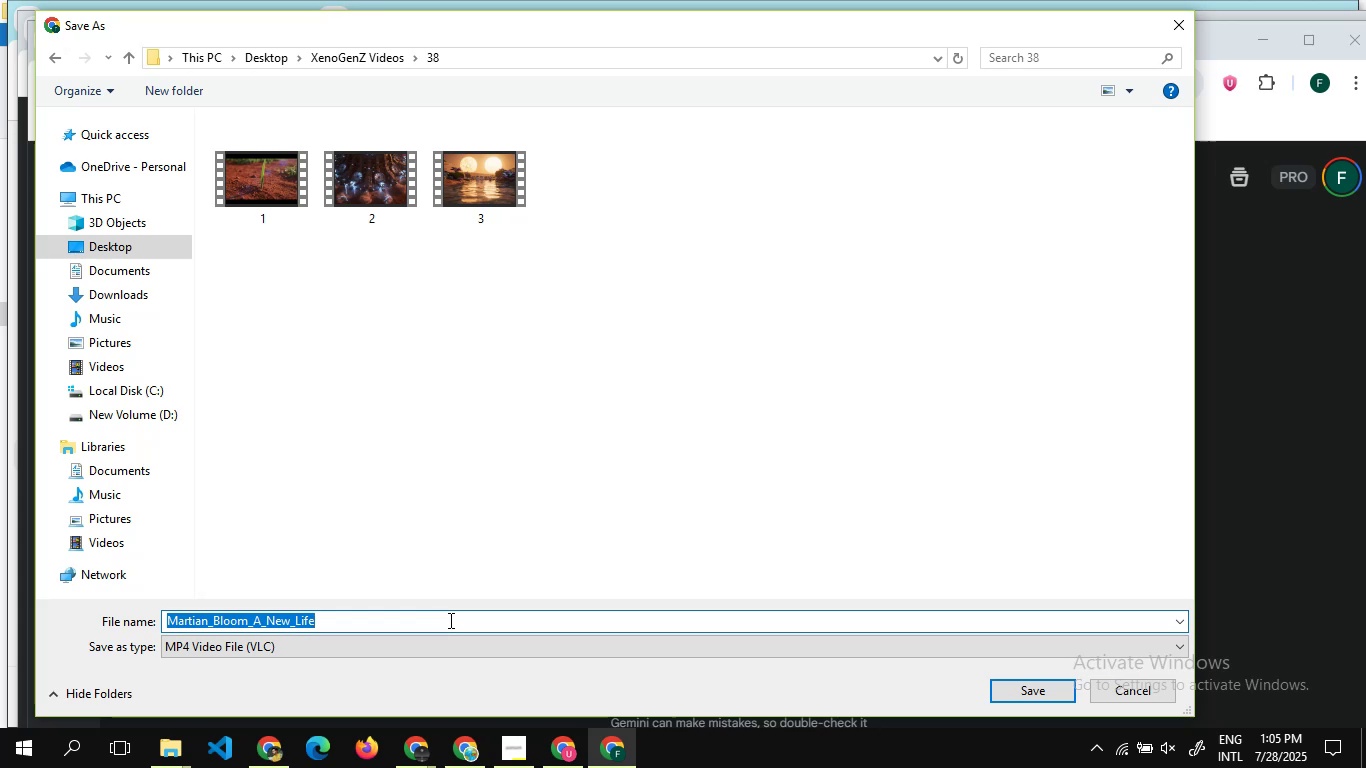 
key(4)
 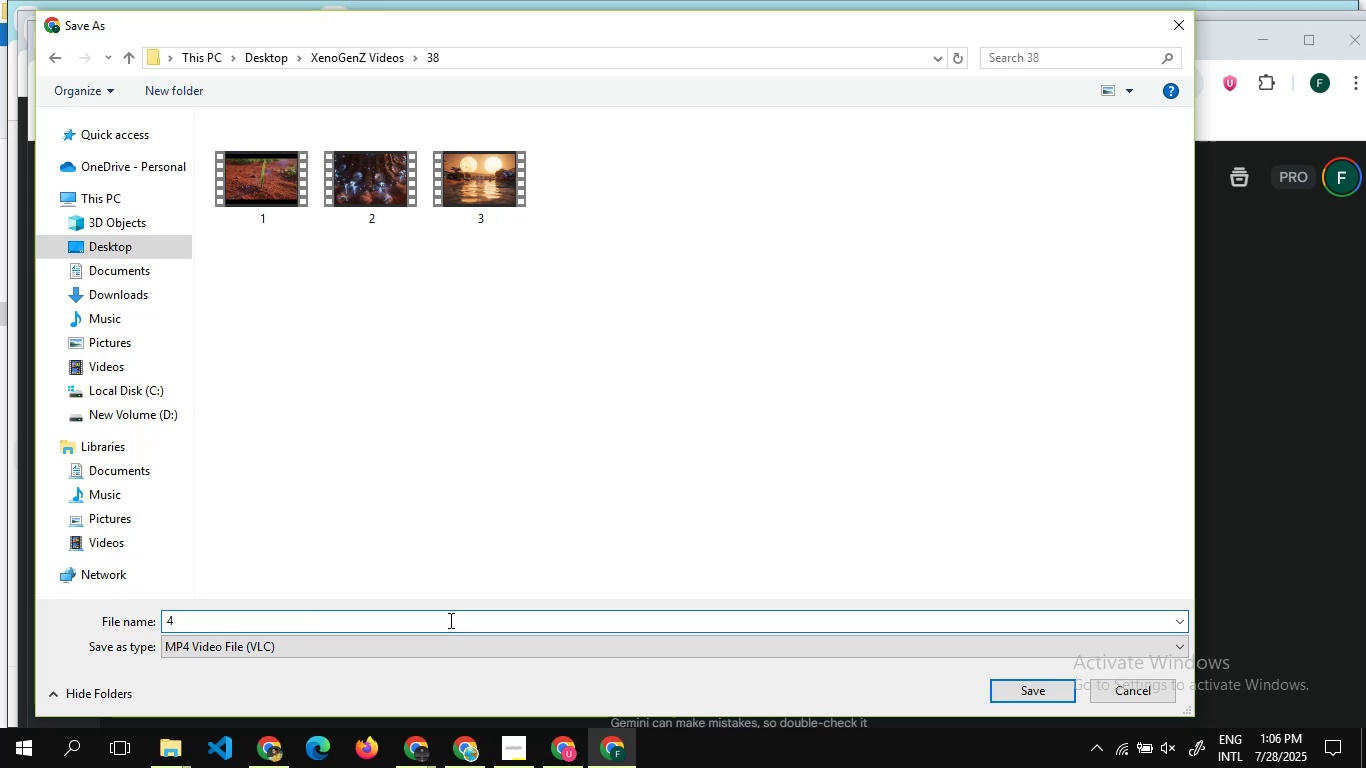 
key(Enter)
 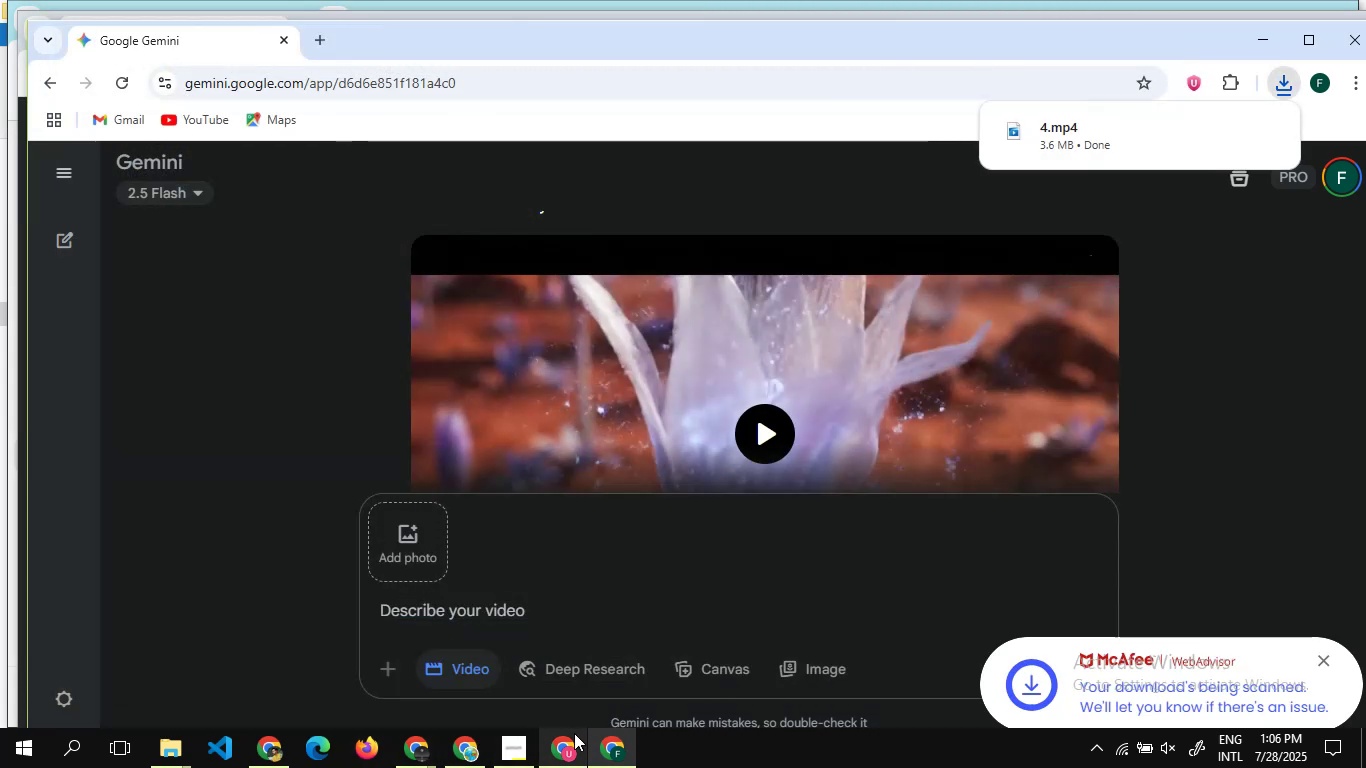 
wait(5.06)
 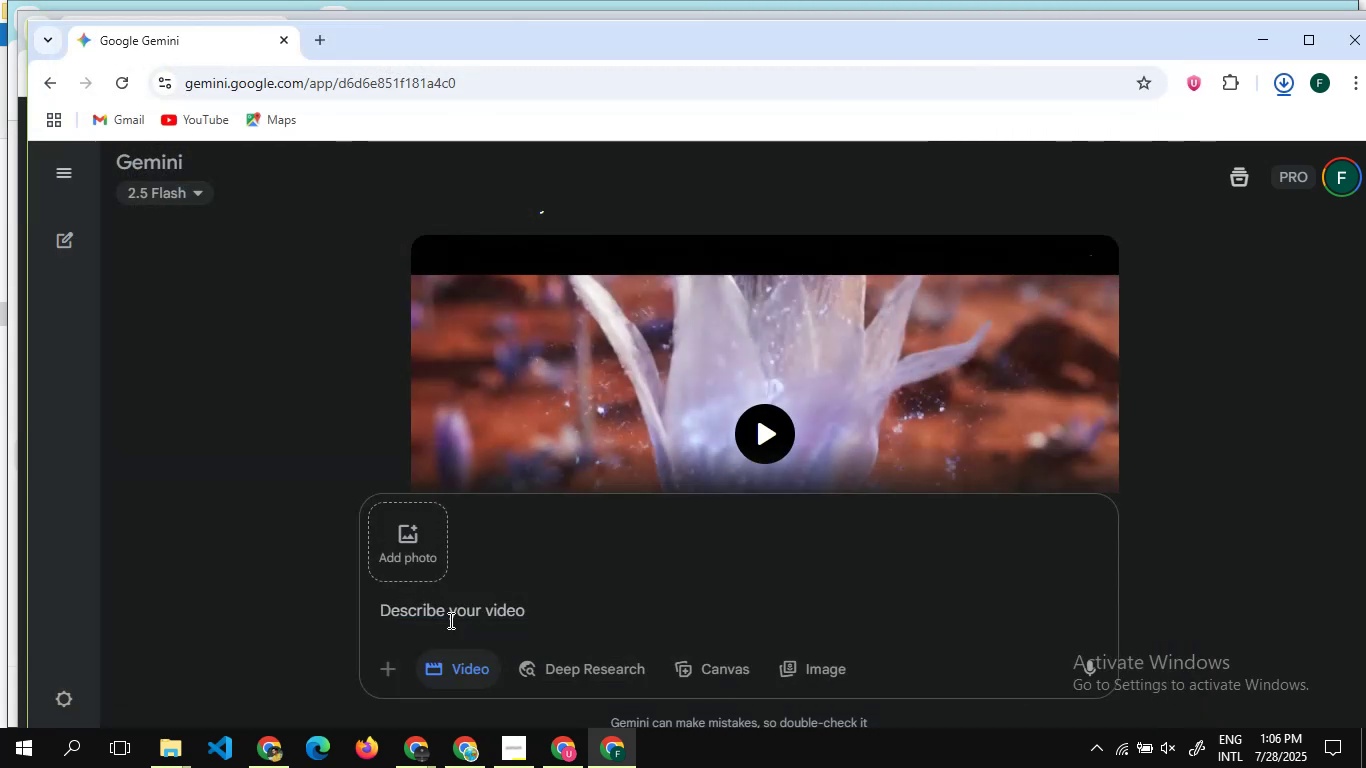 
mouse_move([293, 745])
 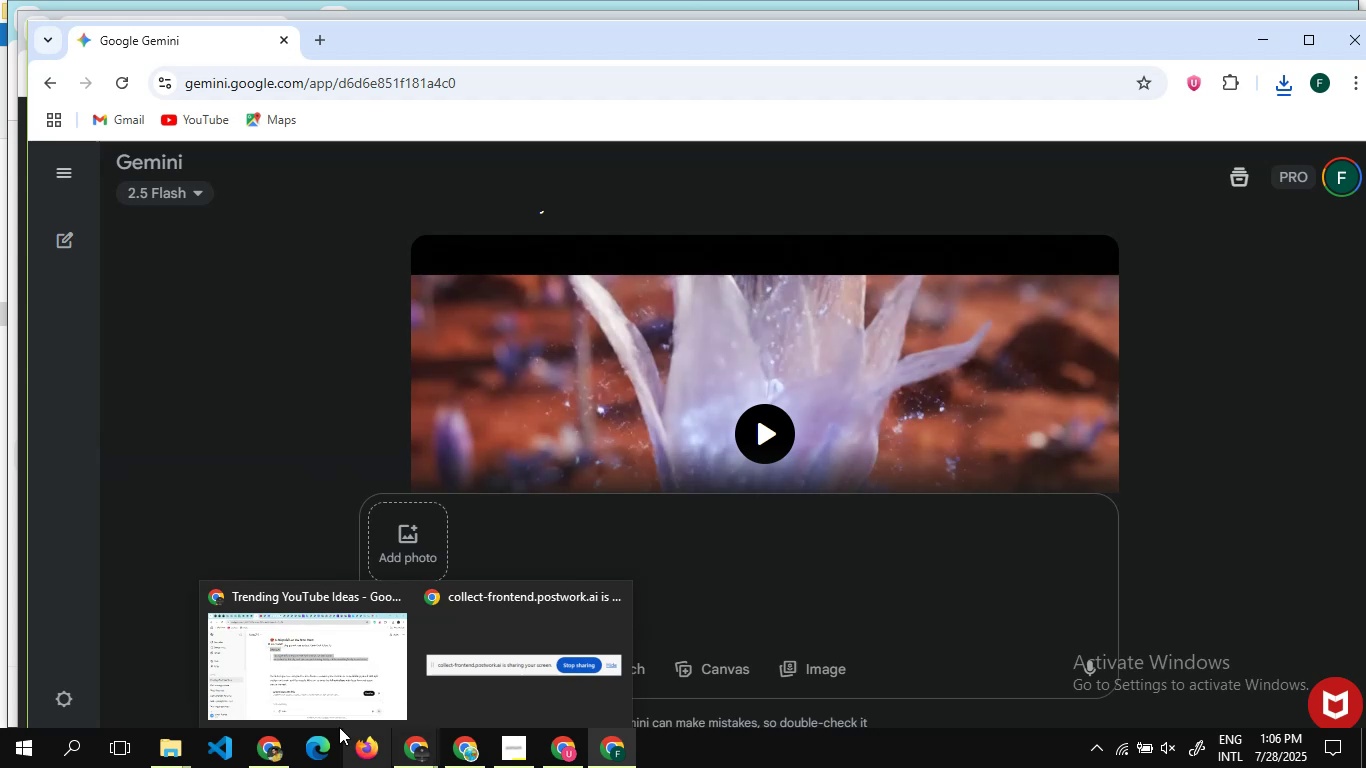 
mouse_move([296, 745])
 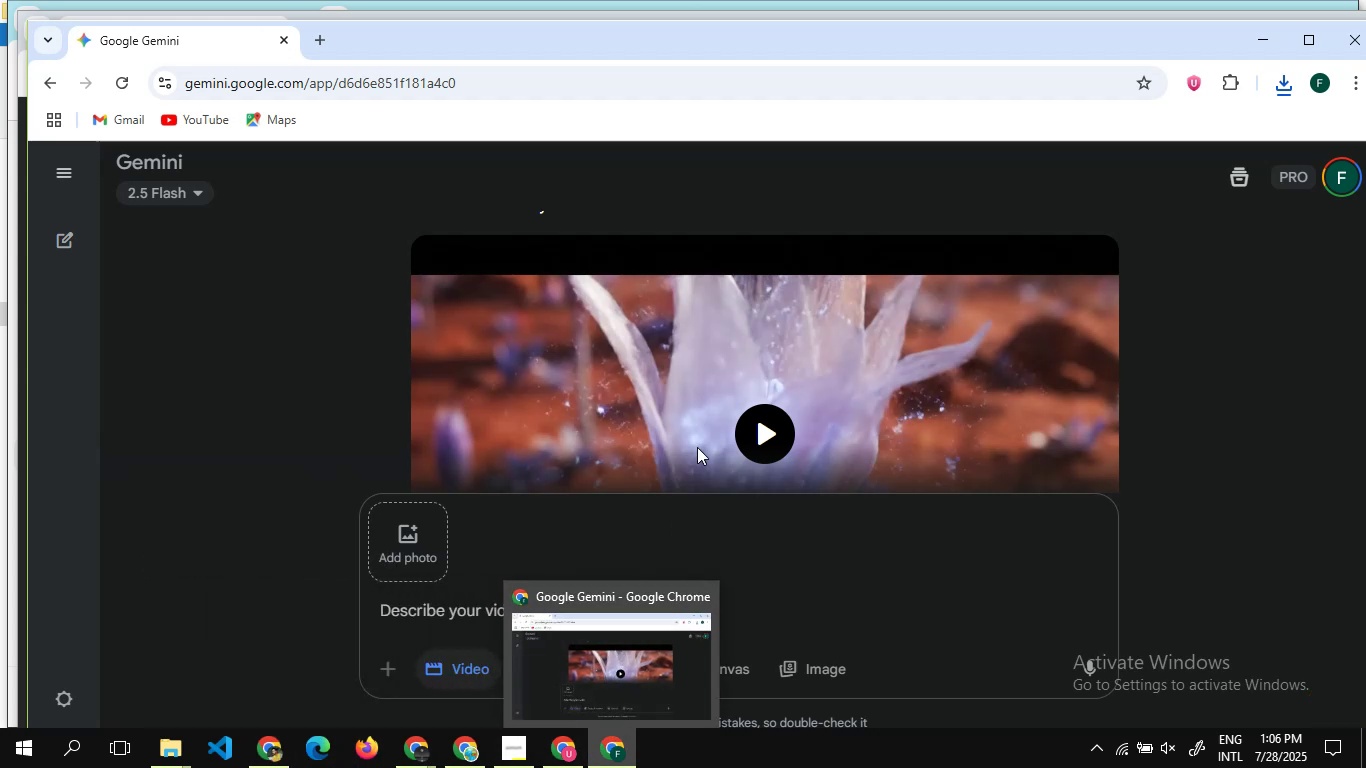 
scroll: coordinate [713, 402], scroll_direction: down, amount: 6.0
 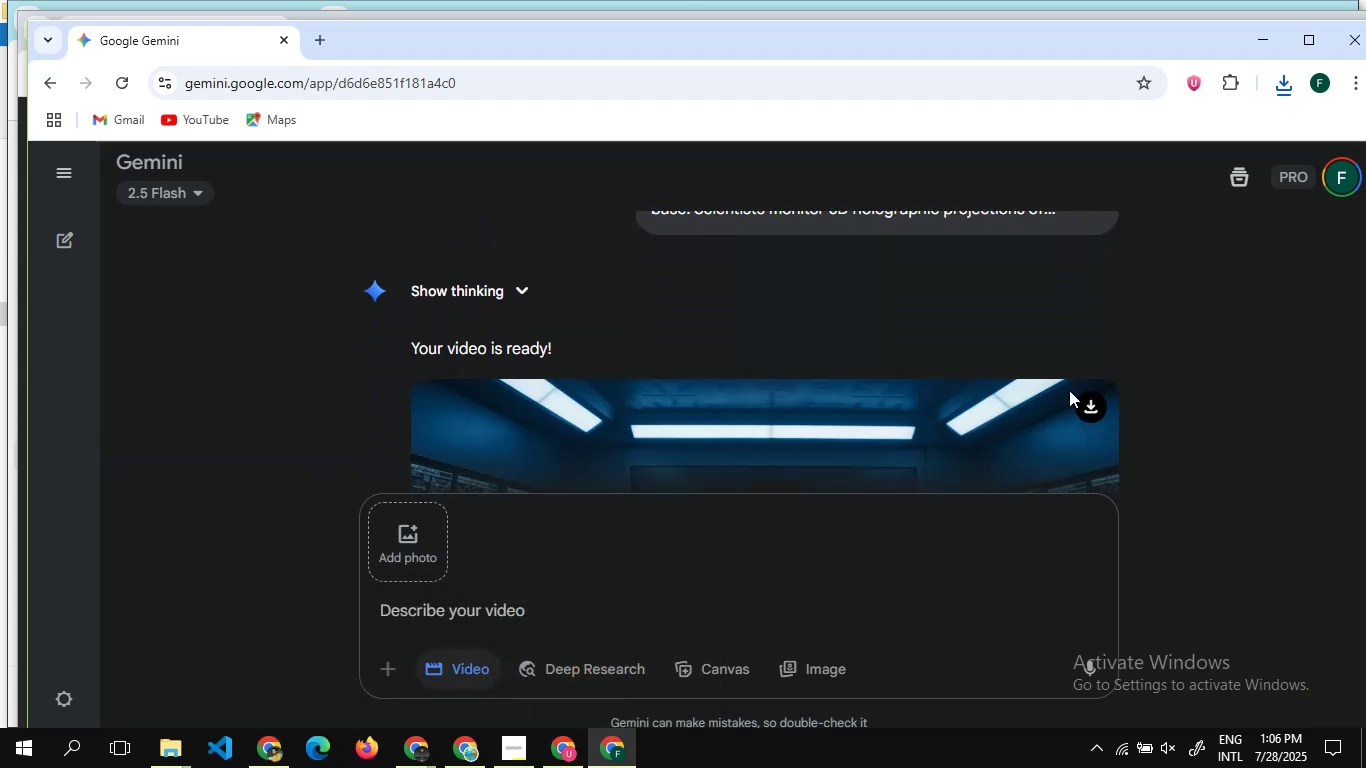 
left_click([1090, 409])
 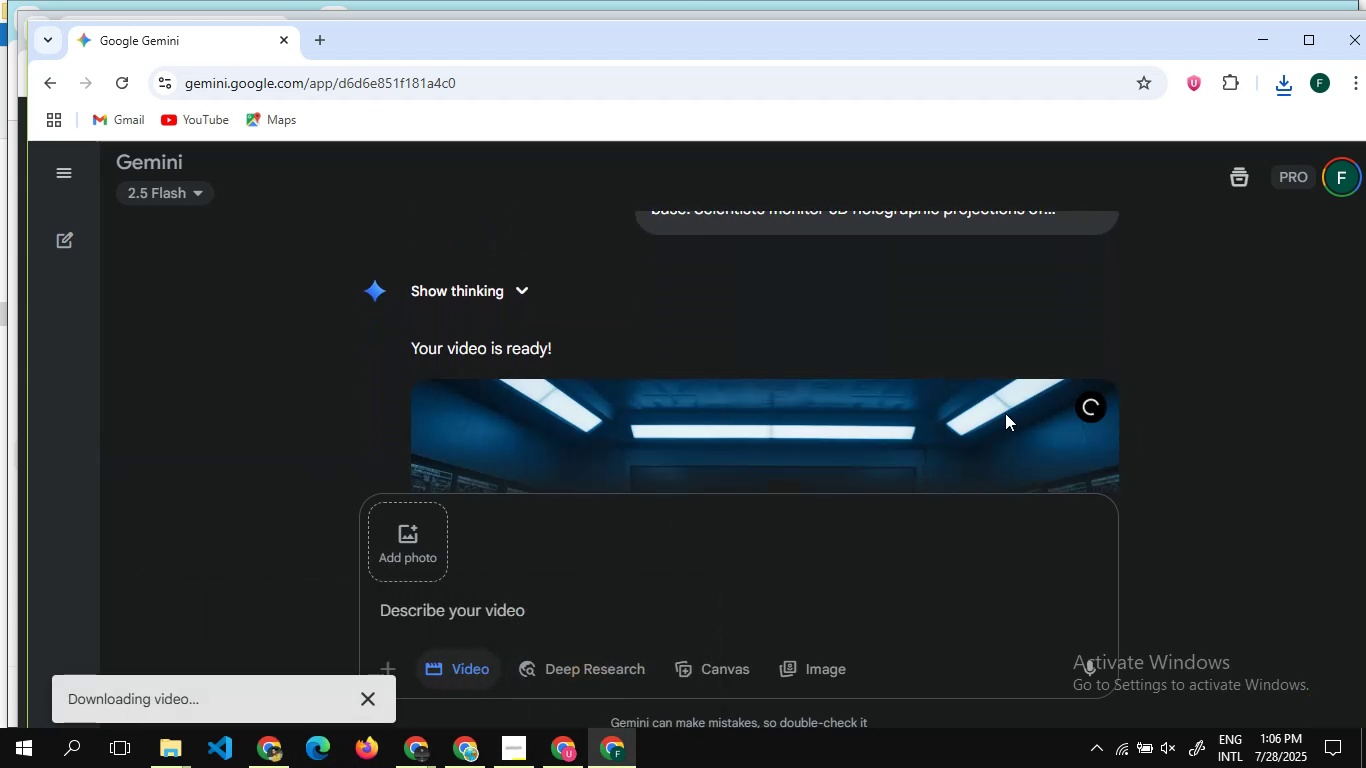 
scroll: coordinate [945, 424], scroll_direction: down, amount: 2.0
 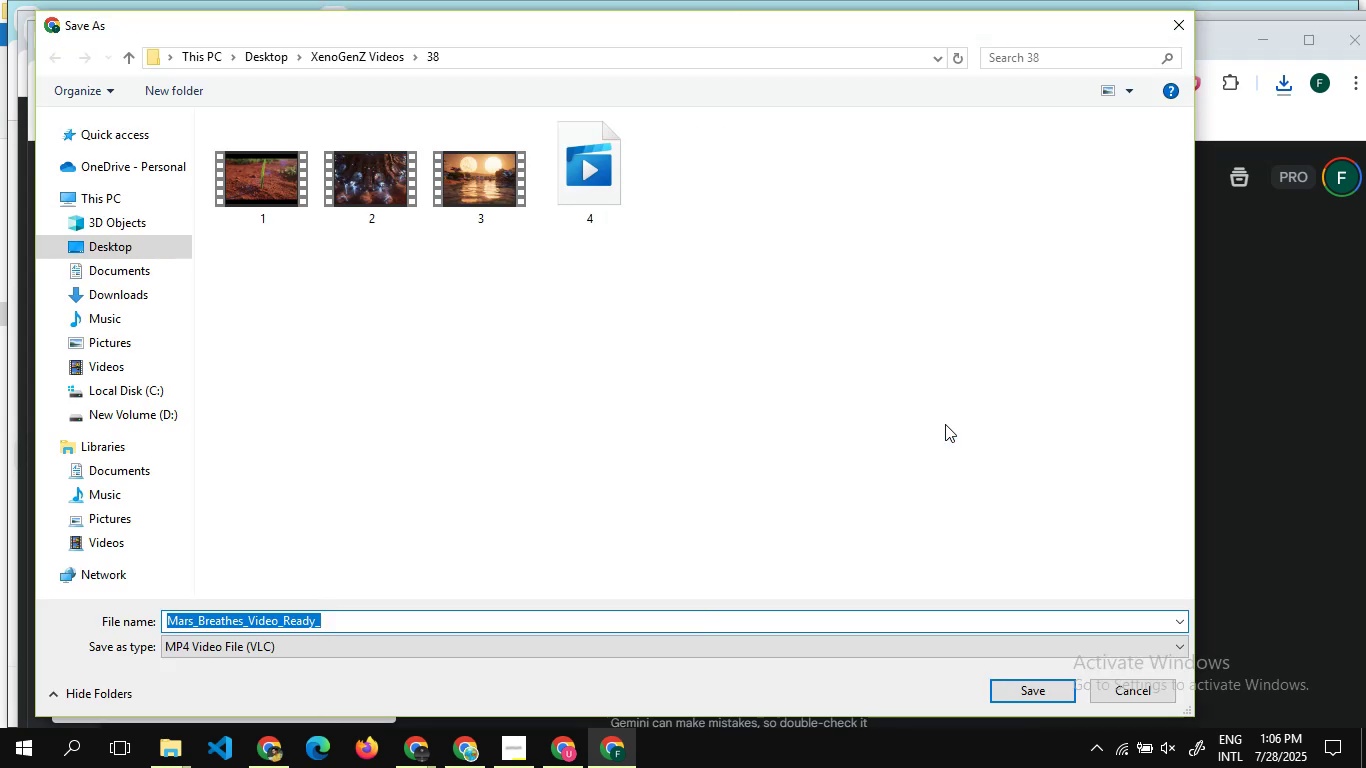 
key(5)
 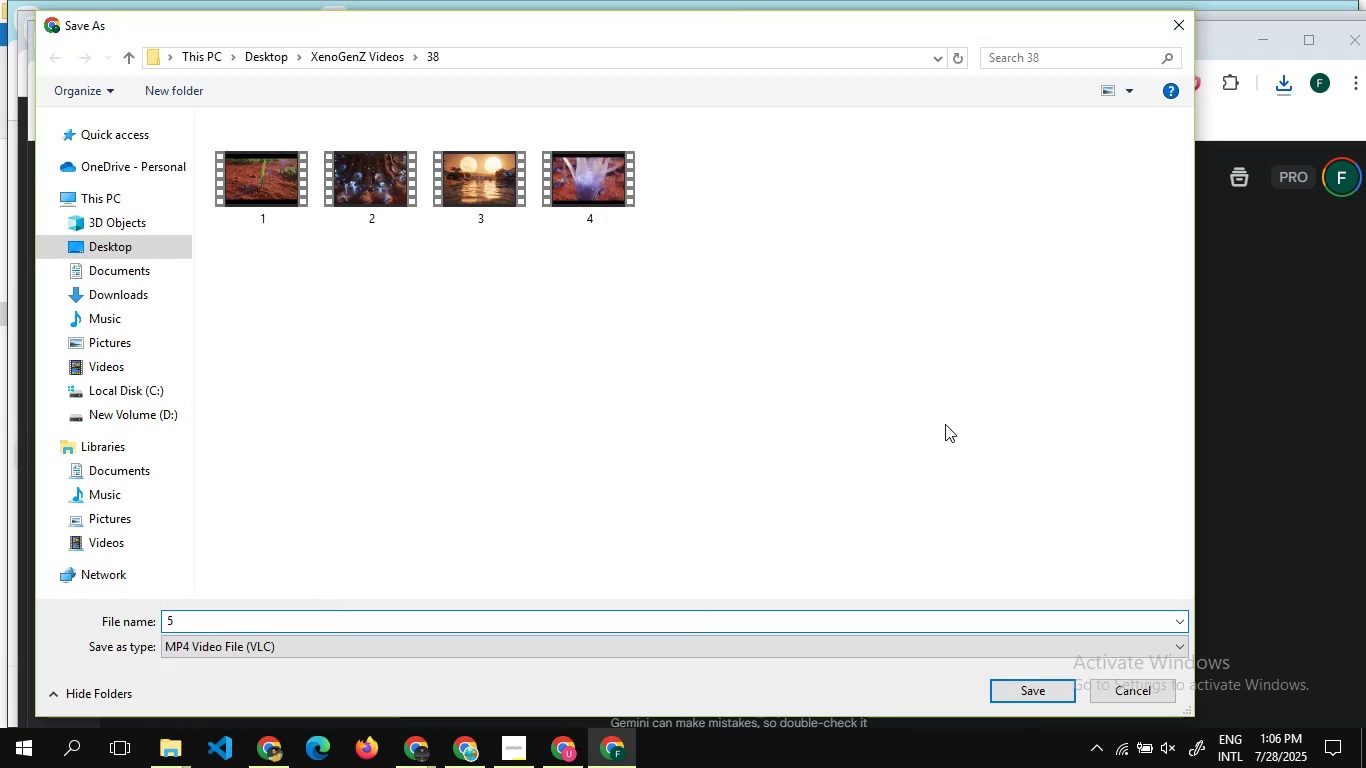 
key(Enter)
 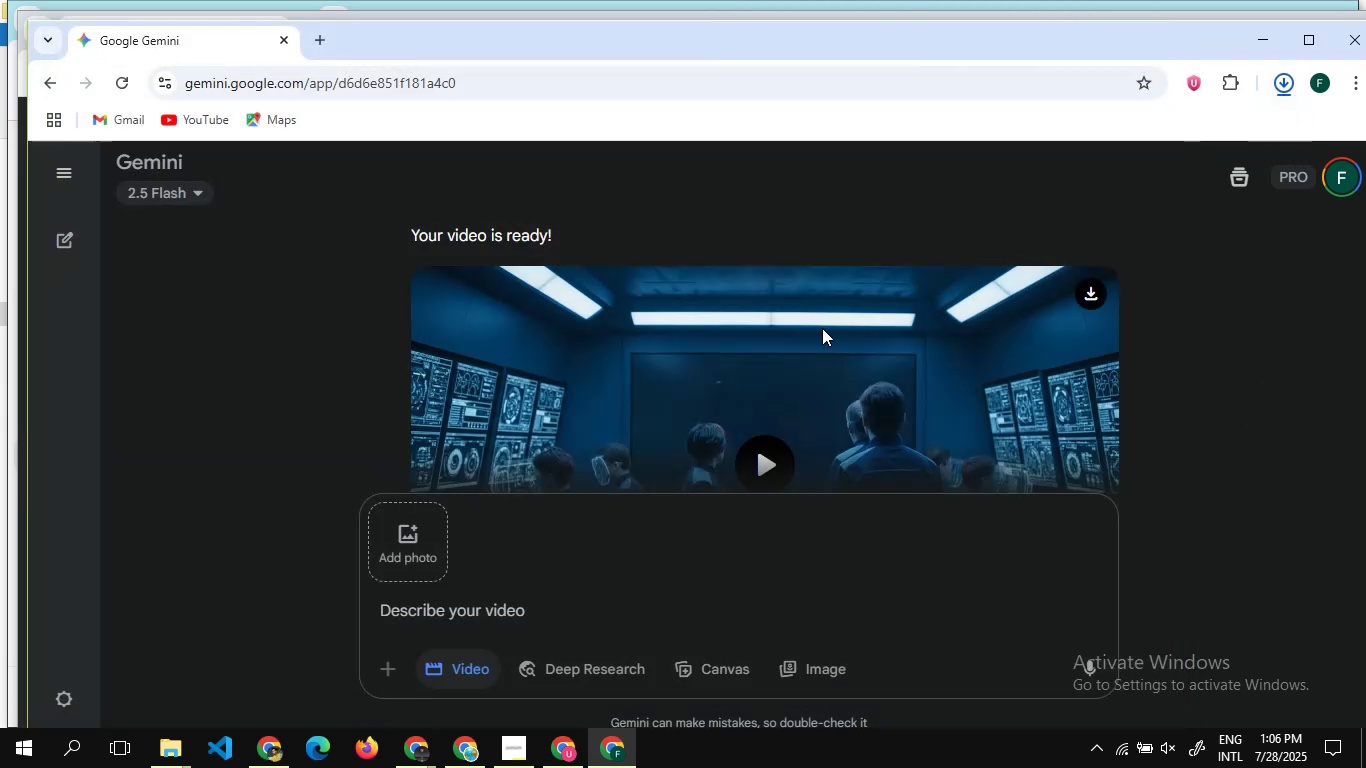 
scroll: coordinate [852, 408], scroll_direction: down, amount: 8.0
 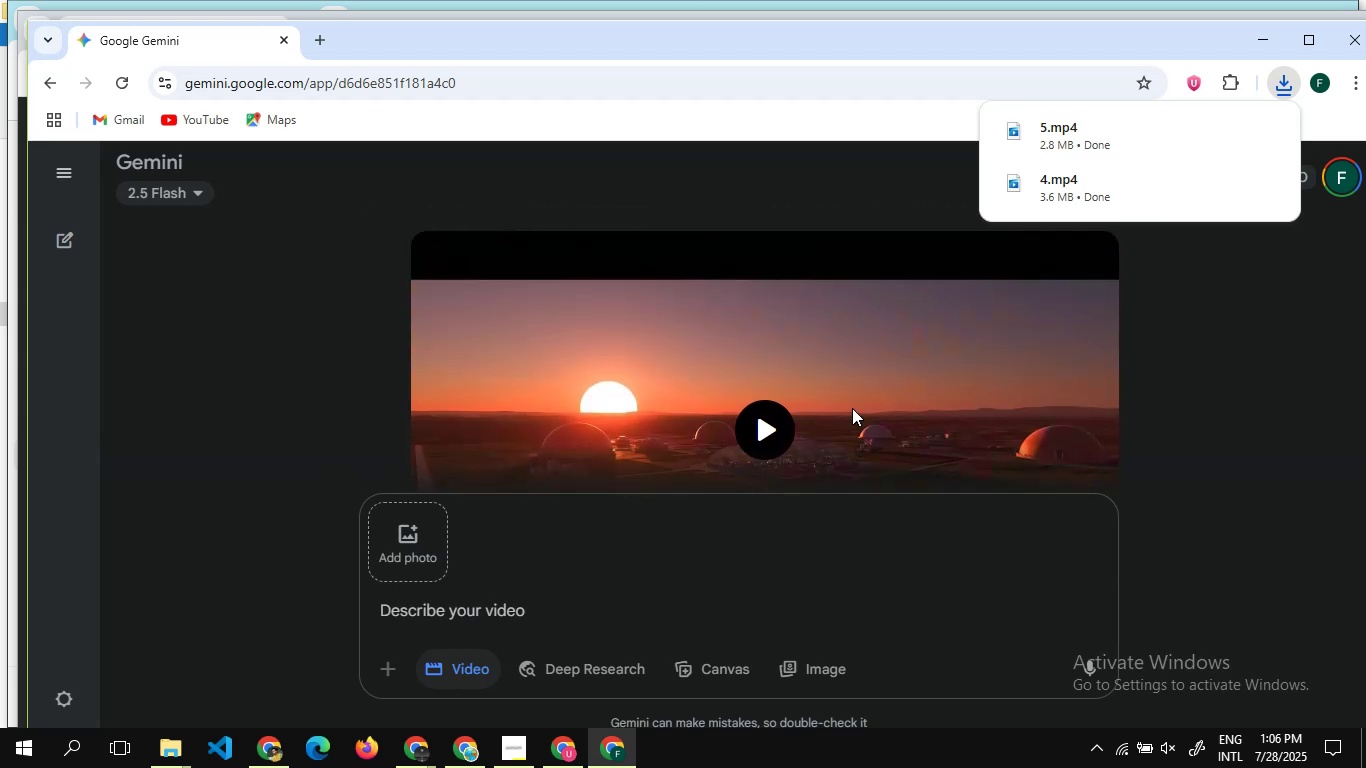 
scroll: coordinate [852, 408], scroll_direction: up, amount: 1.0
 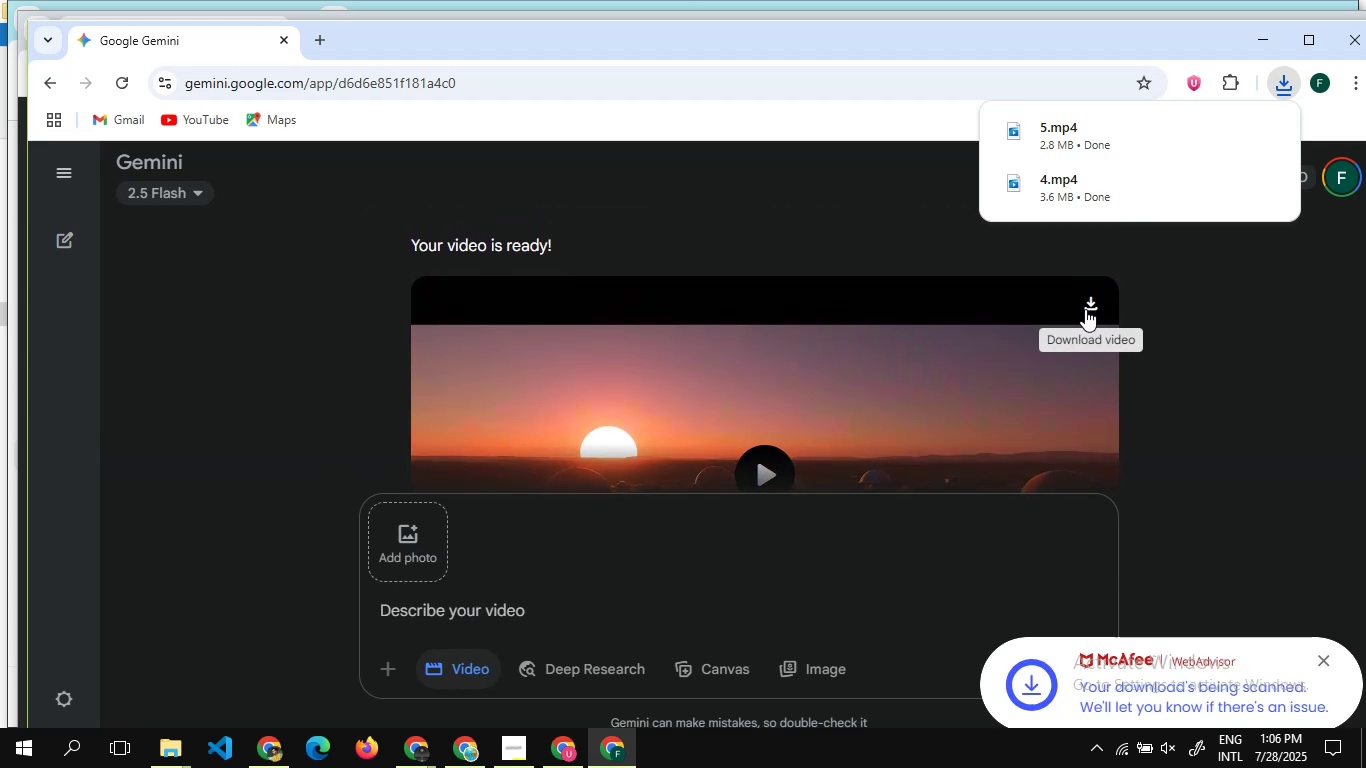 
left_click([1088, 308])
 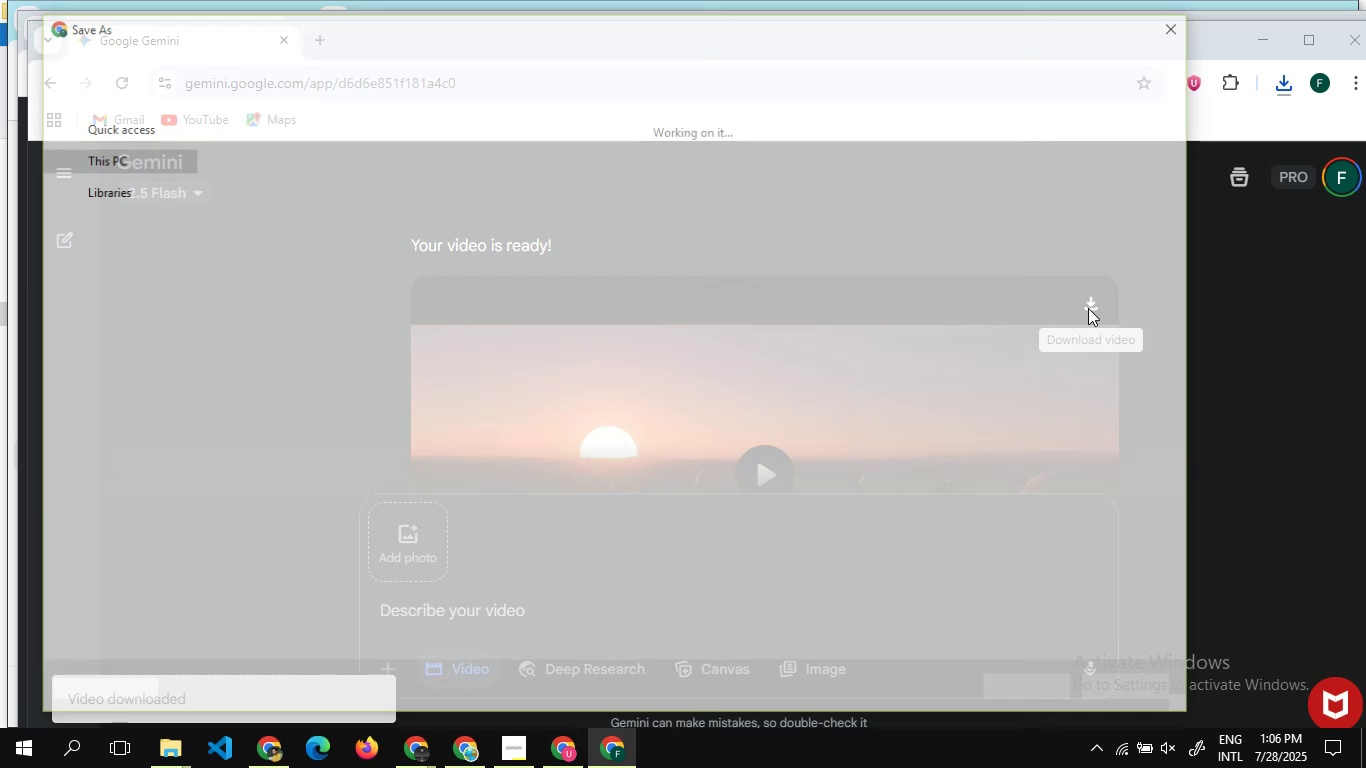 
wait(7.7)
 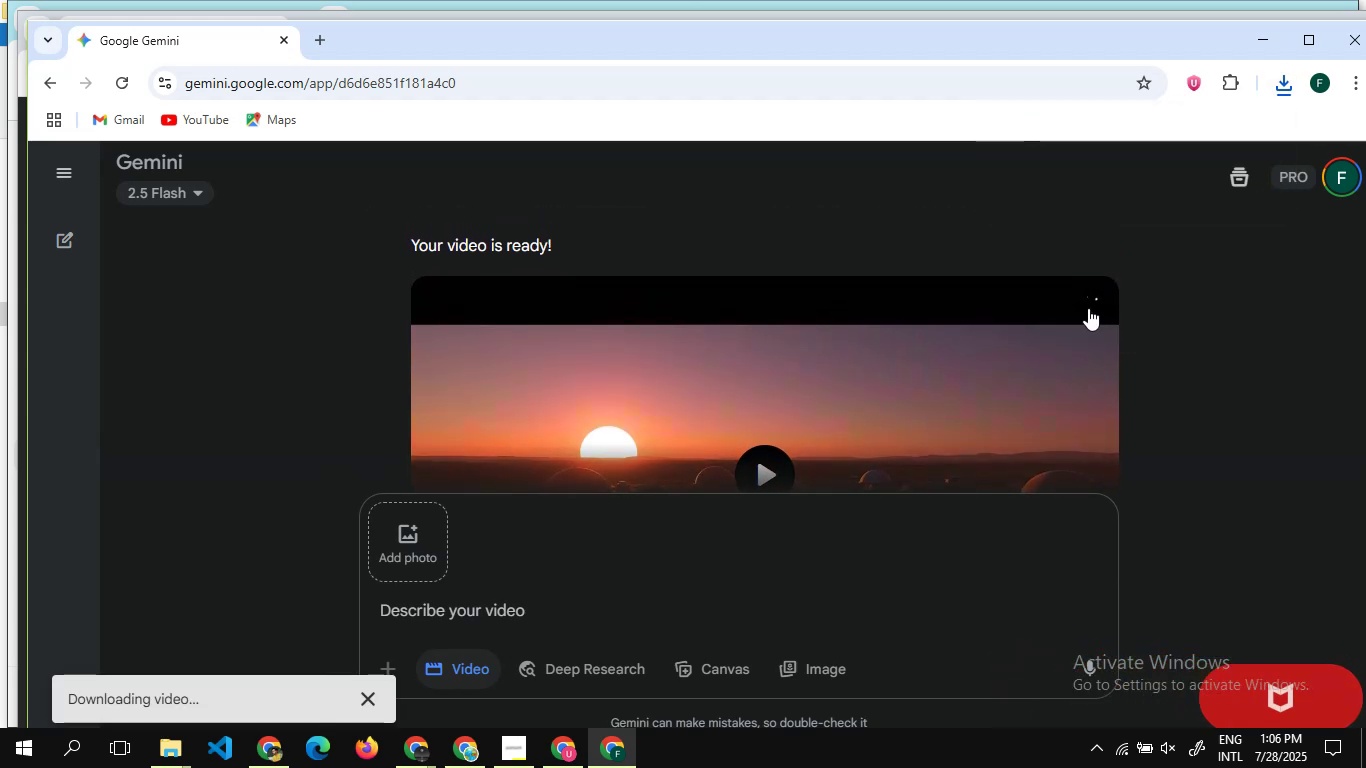 
key(6)
 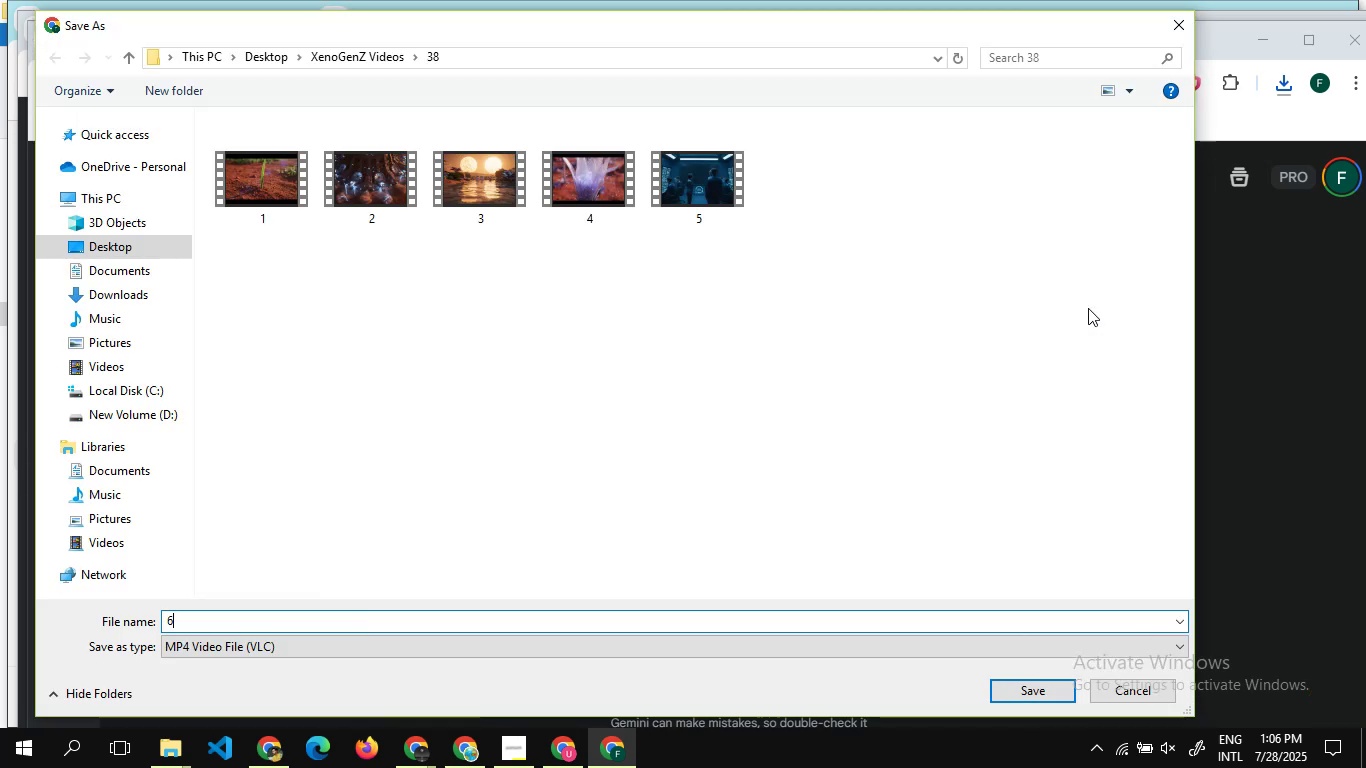 
key(Enter)
 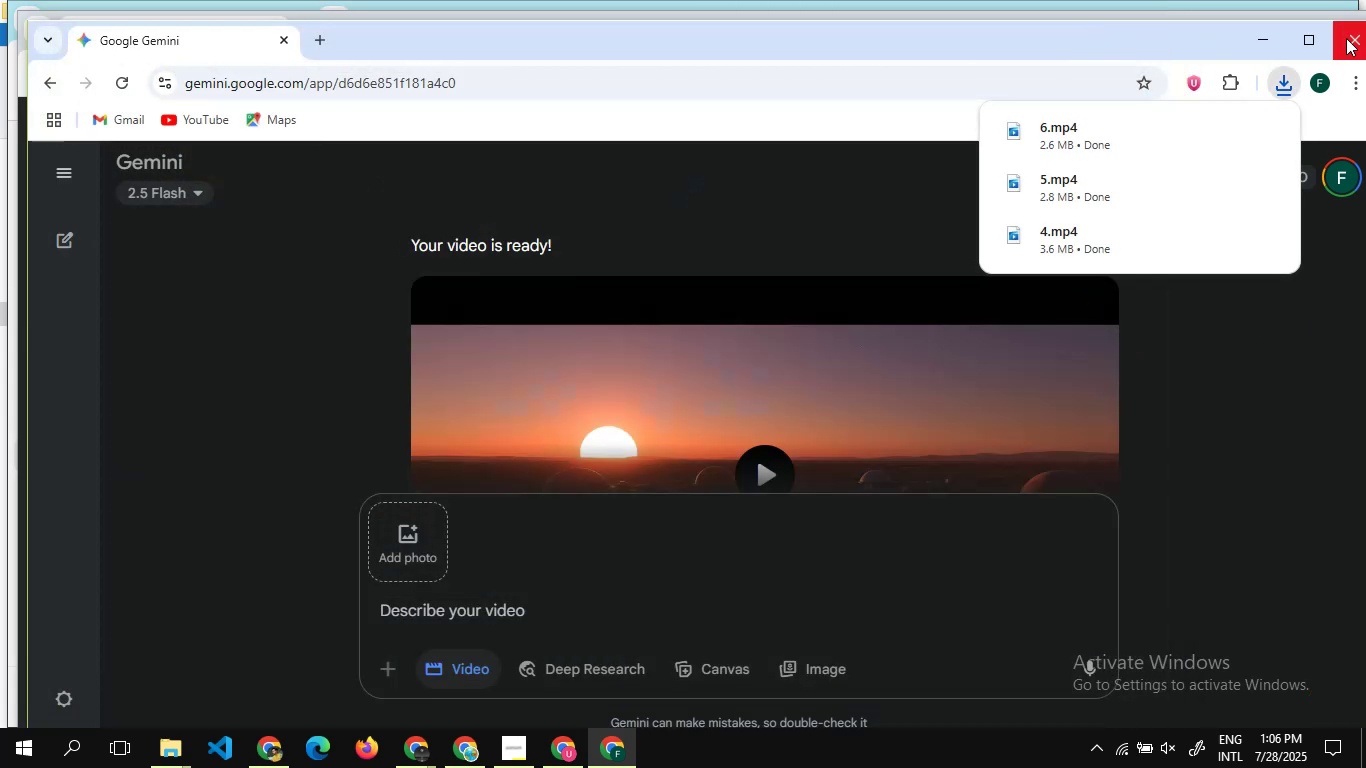 
left_click([1346, 38])
 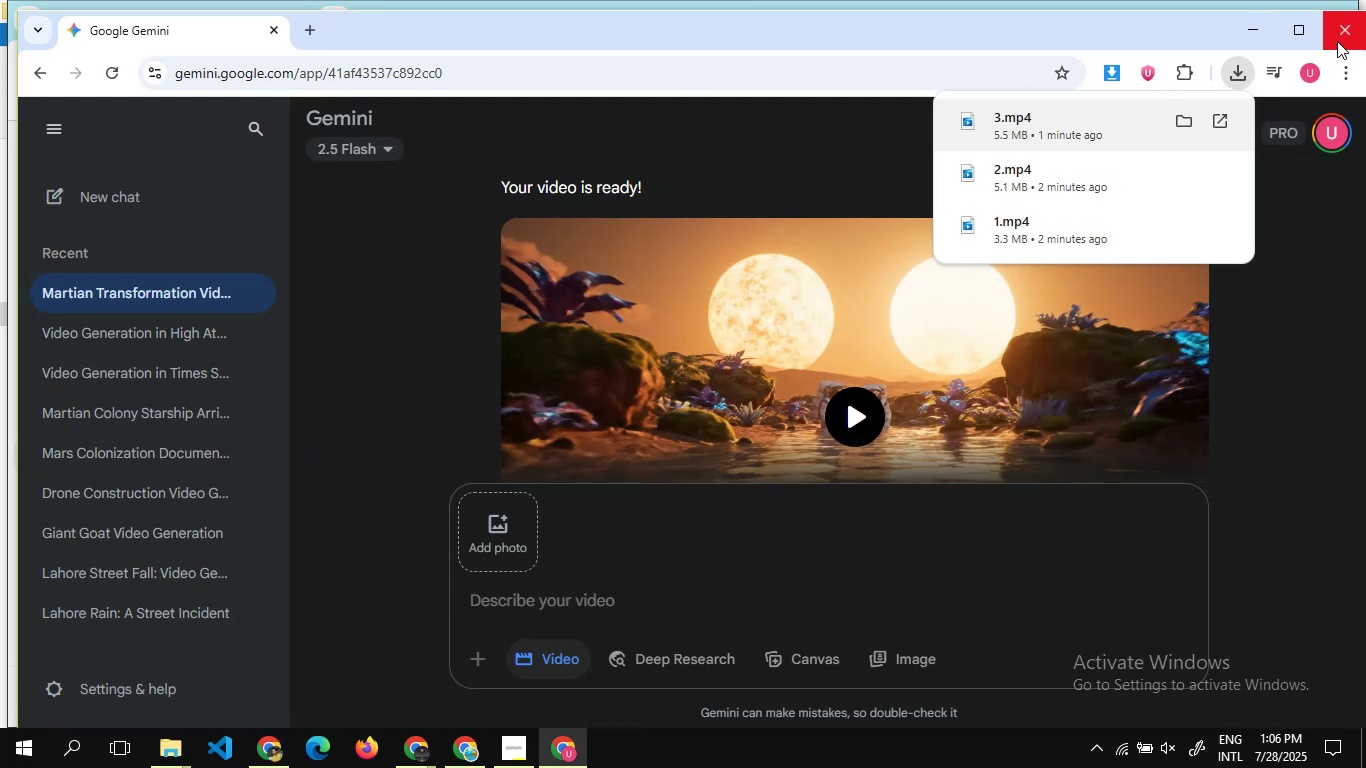 
left_click([1337, 41])
 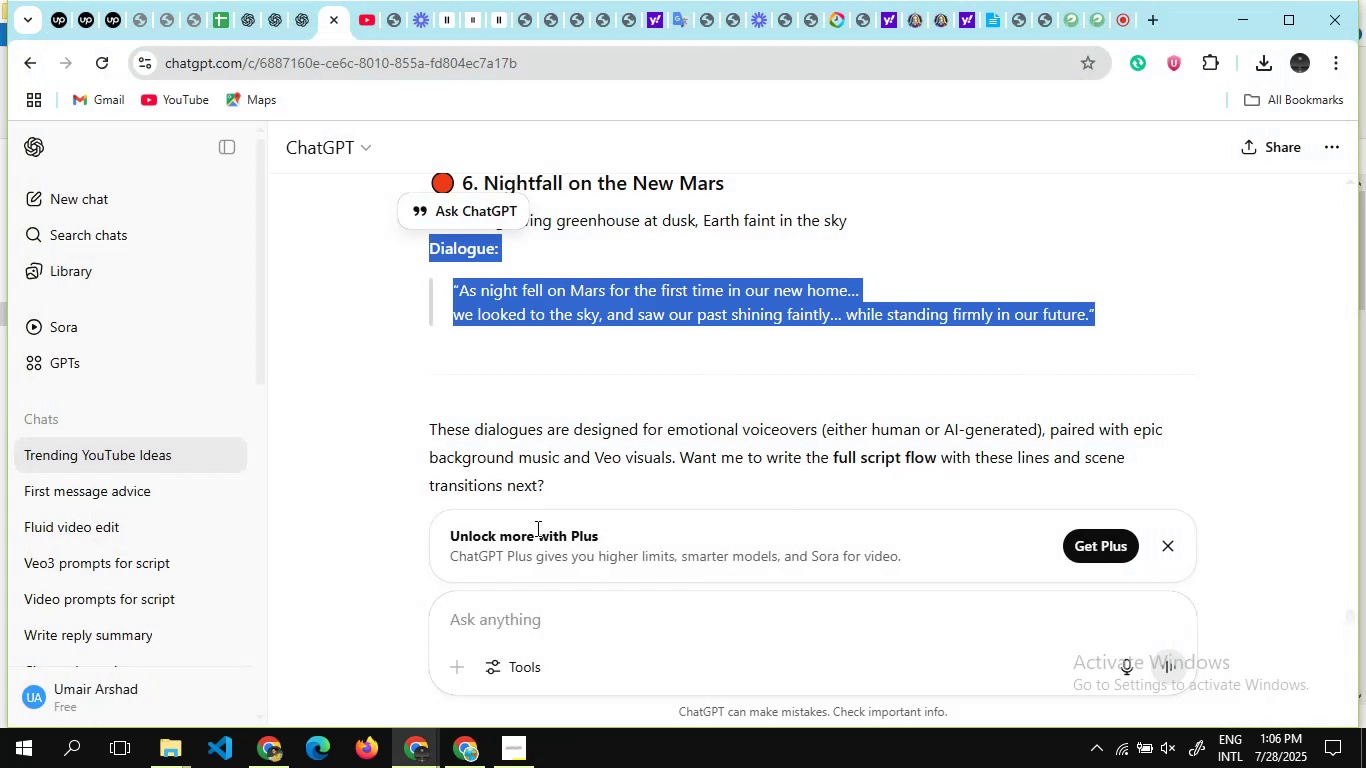 
scroll: coordinate [551, 311], scroll_direction: none, amount: 0.0
 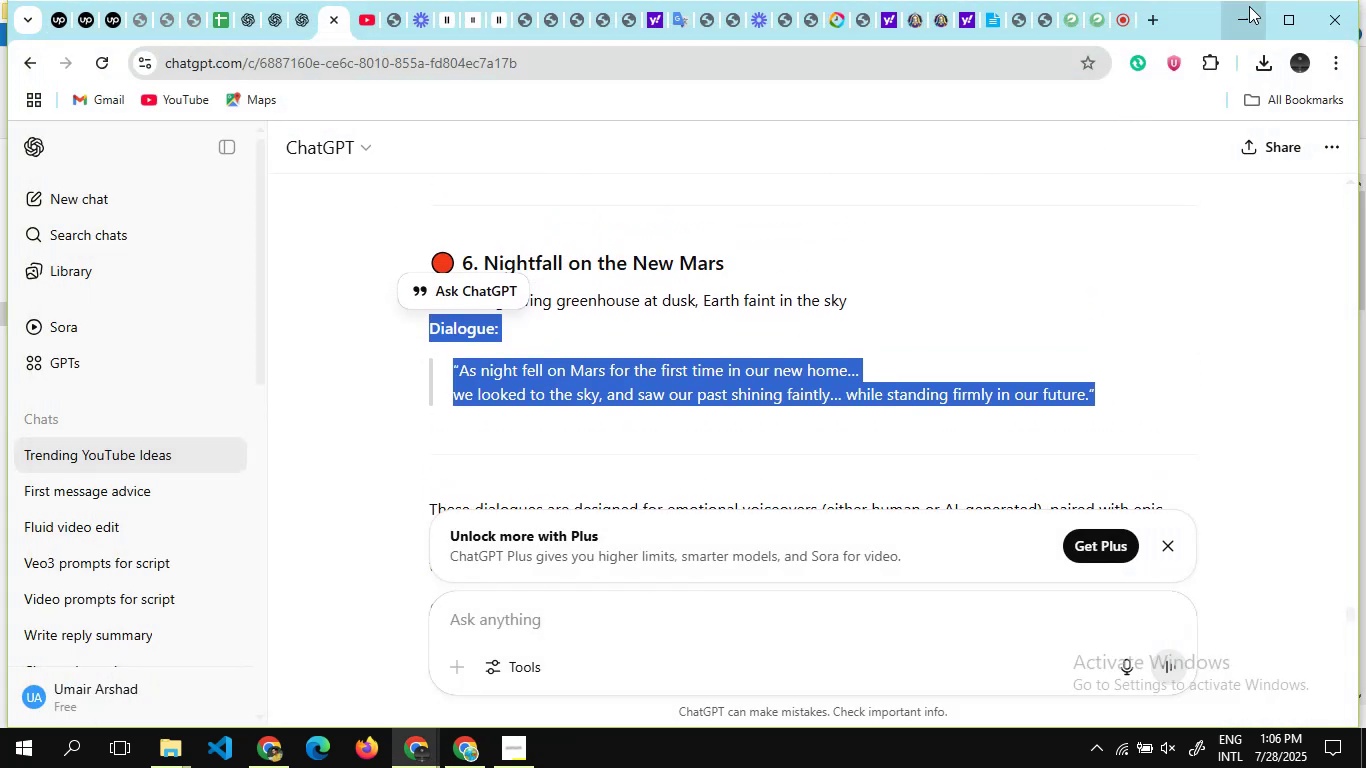 
left_click([1249, 6])
 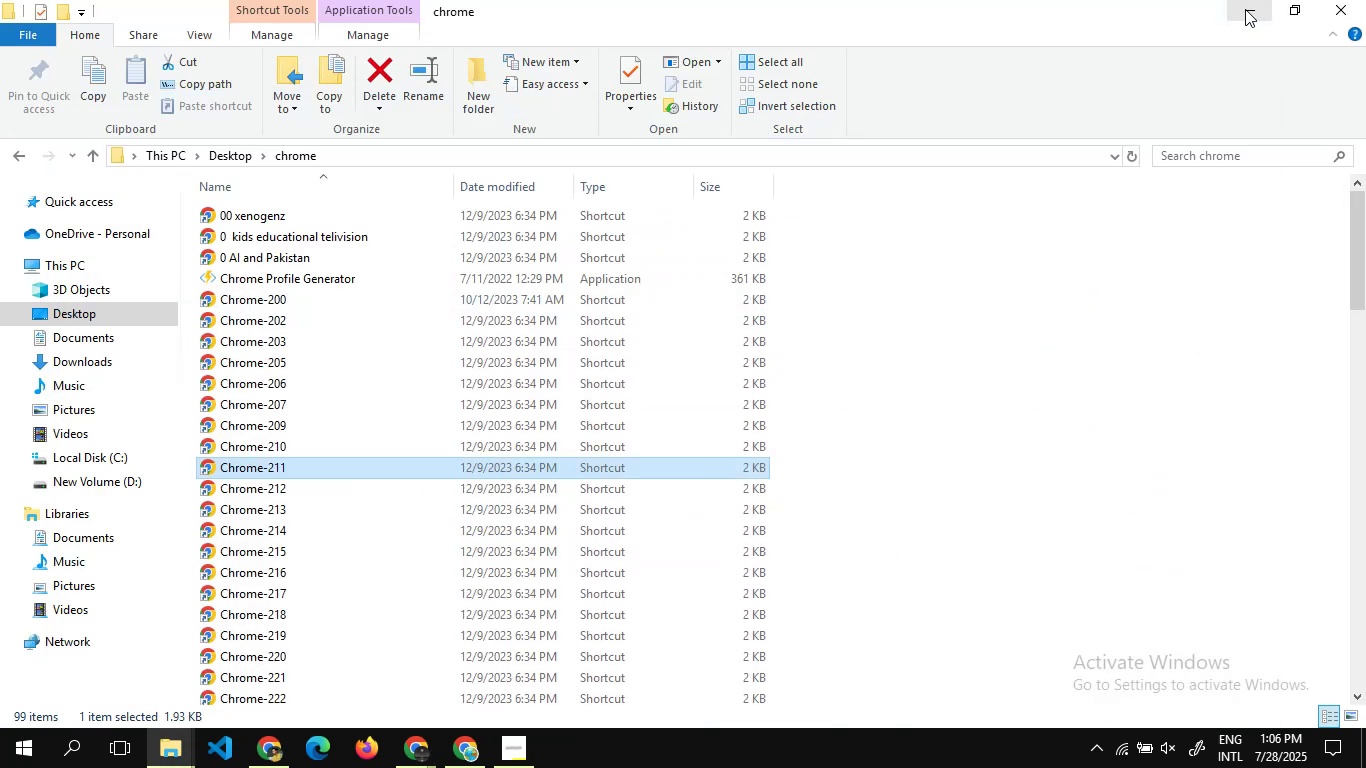 
left_click([1245, 9])
 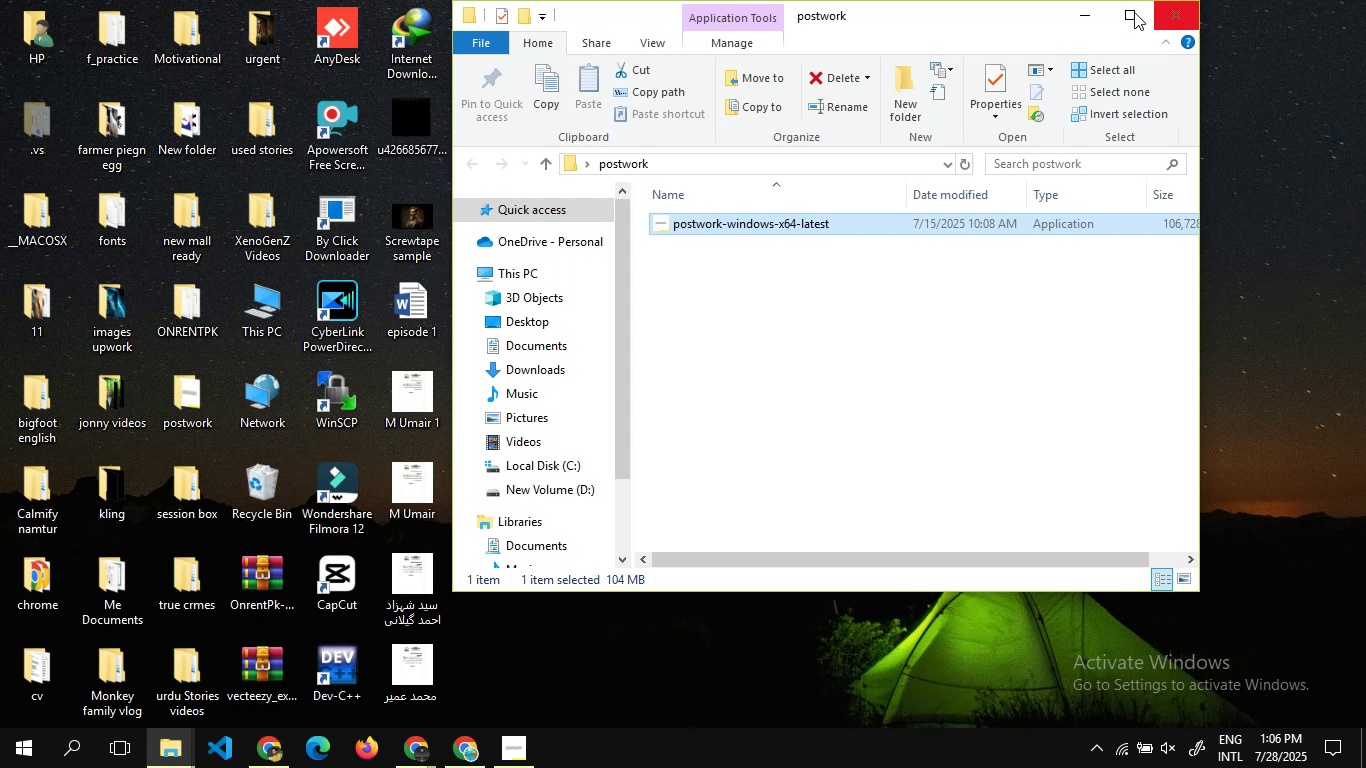 
left_click([1084, 16])
 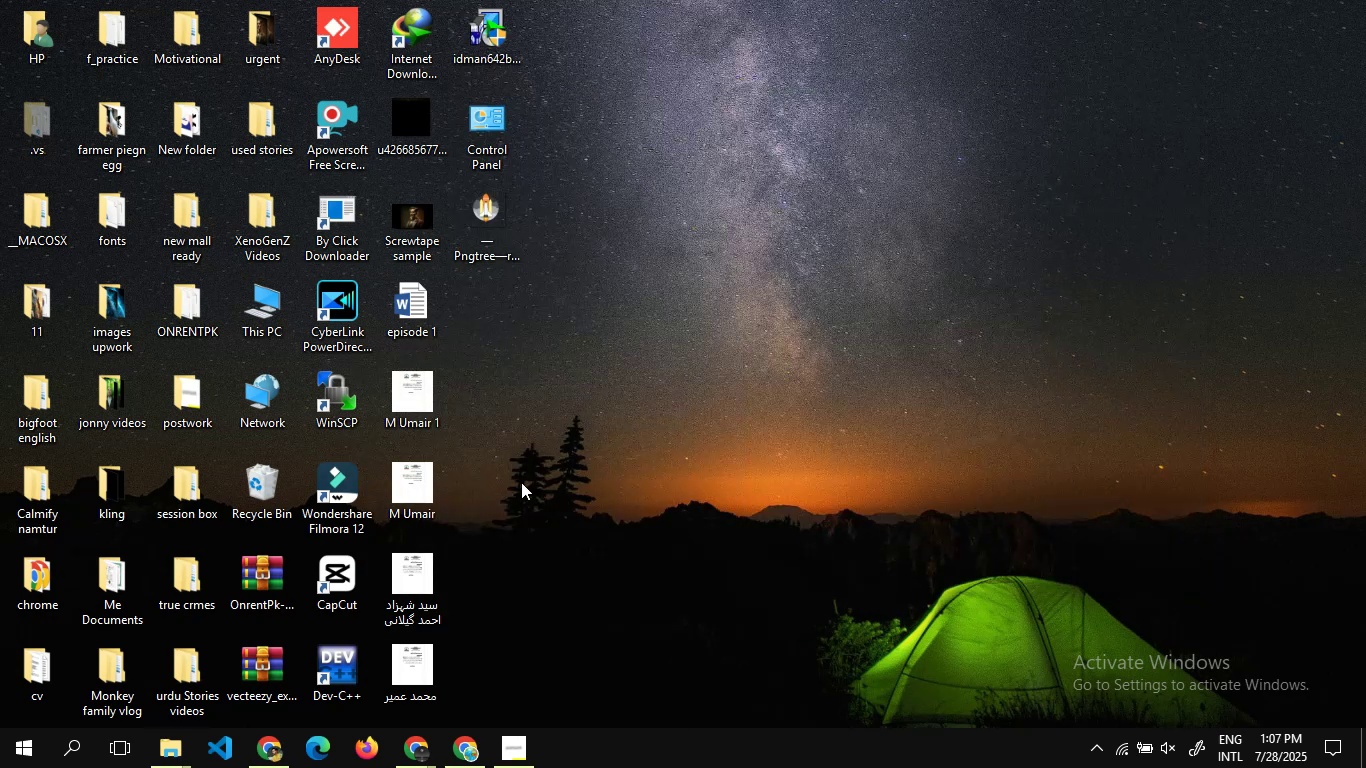 
left_click_drag(start_coordinate=[277, 545], to_coordinate=[147, 488])
 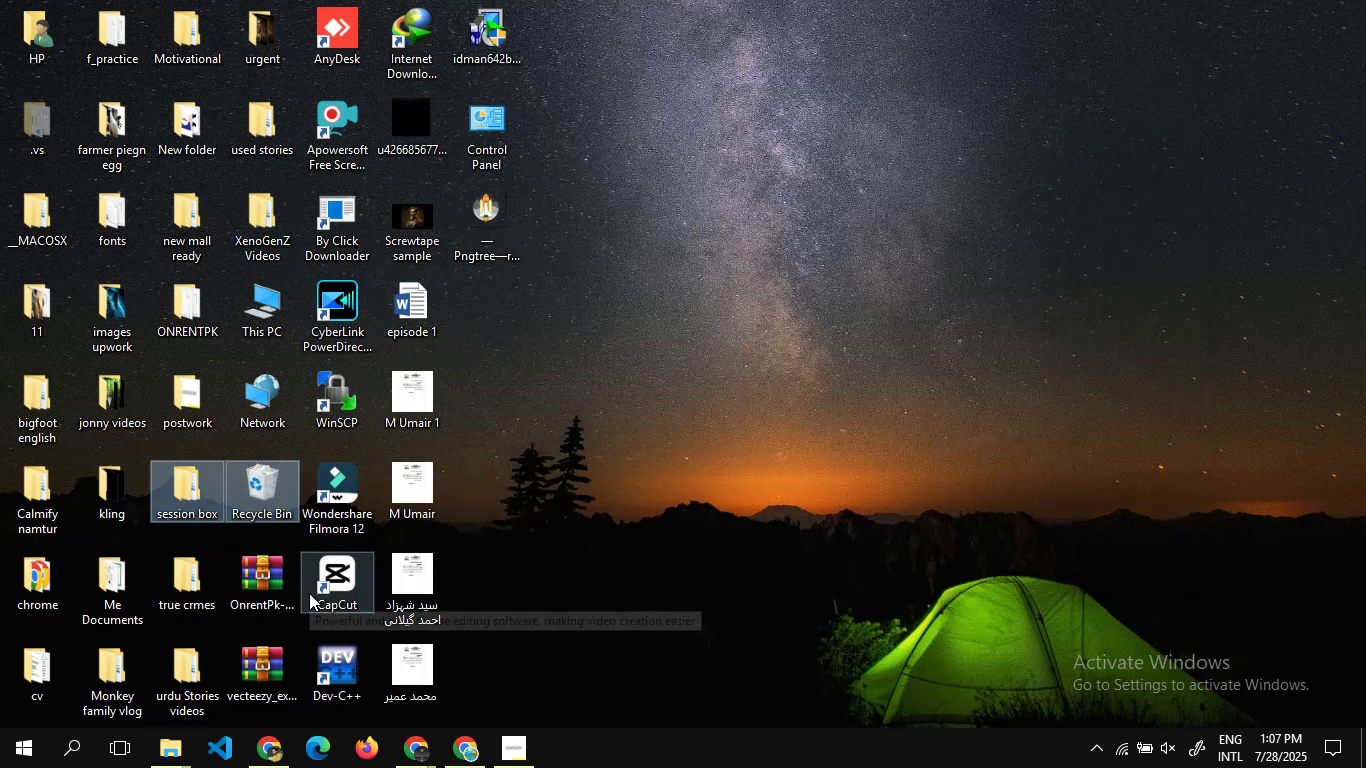 
right_click([332, 577])
 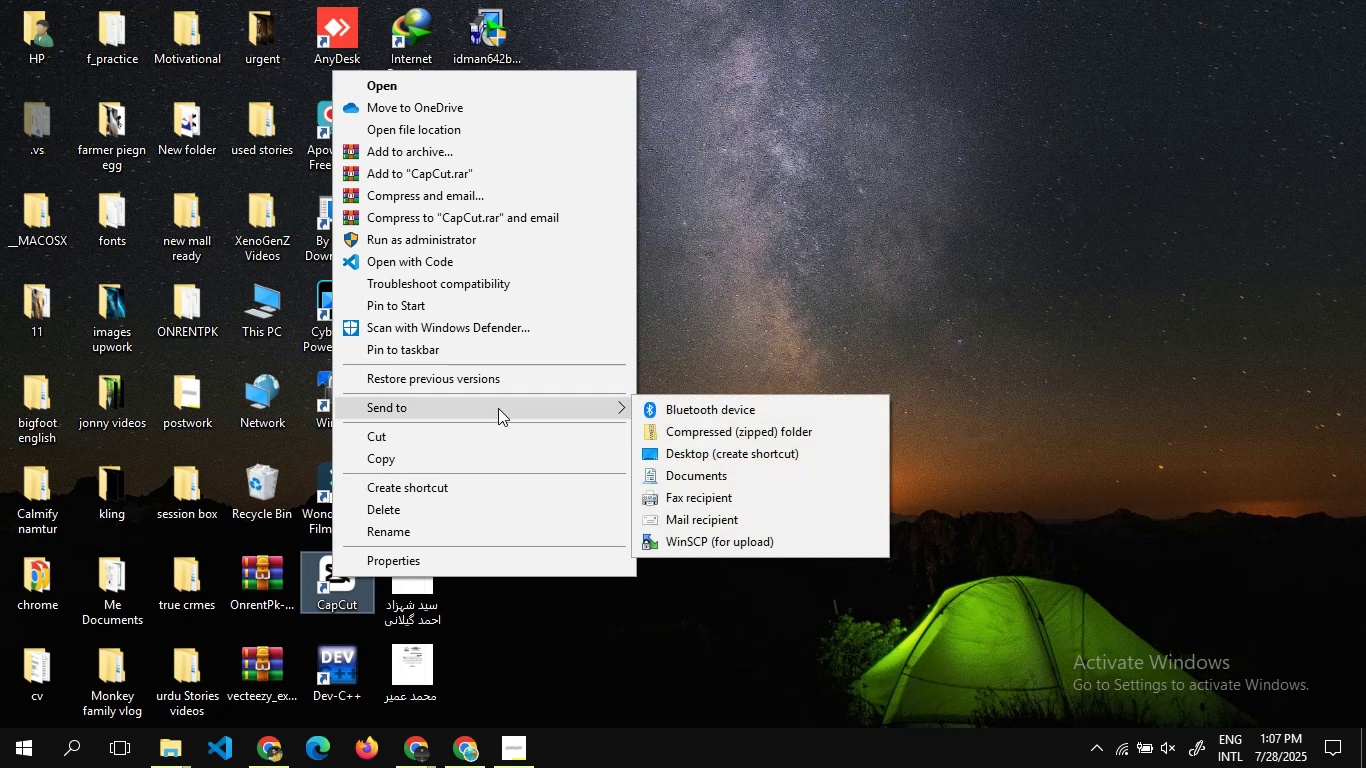 
wait(9.53)
 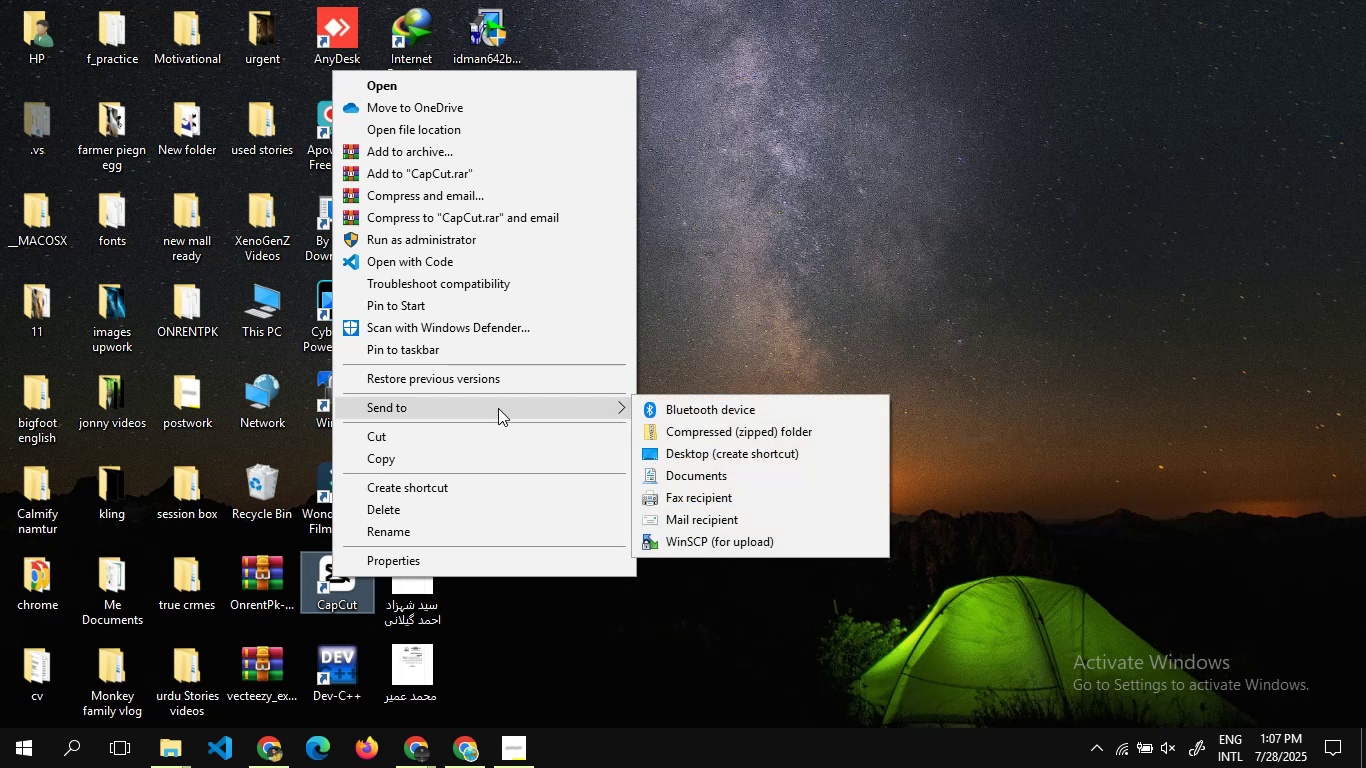 
left_click([415, 120])
 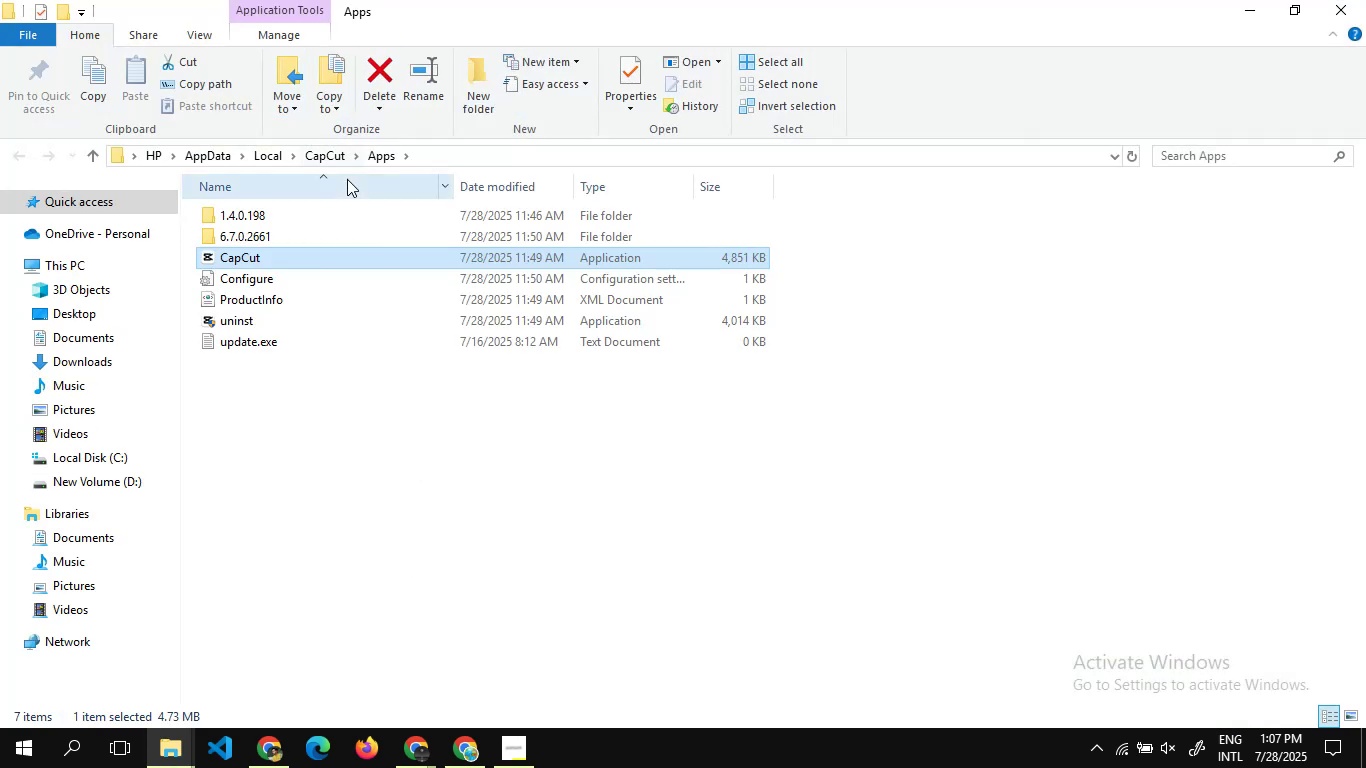 
left_click([357, 232])
 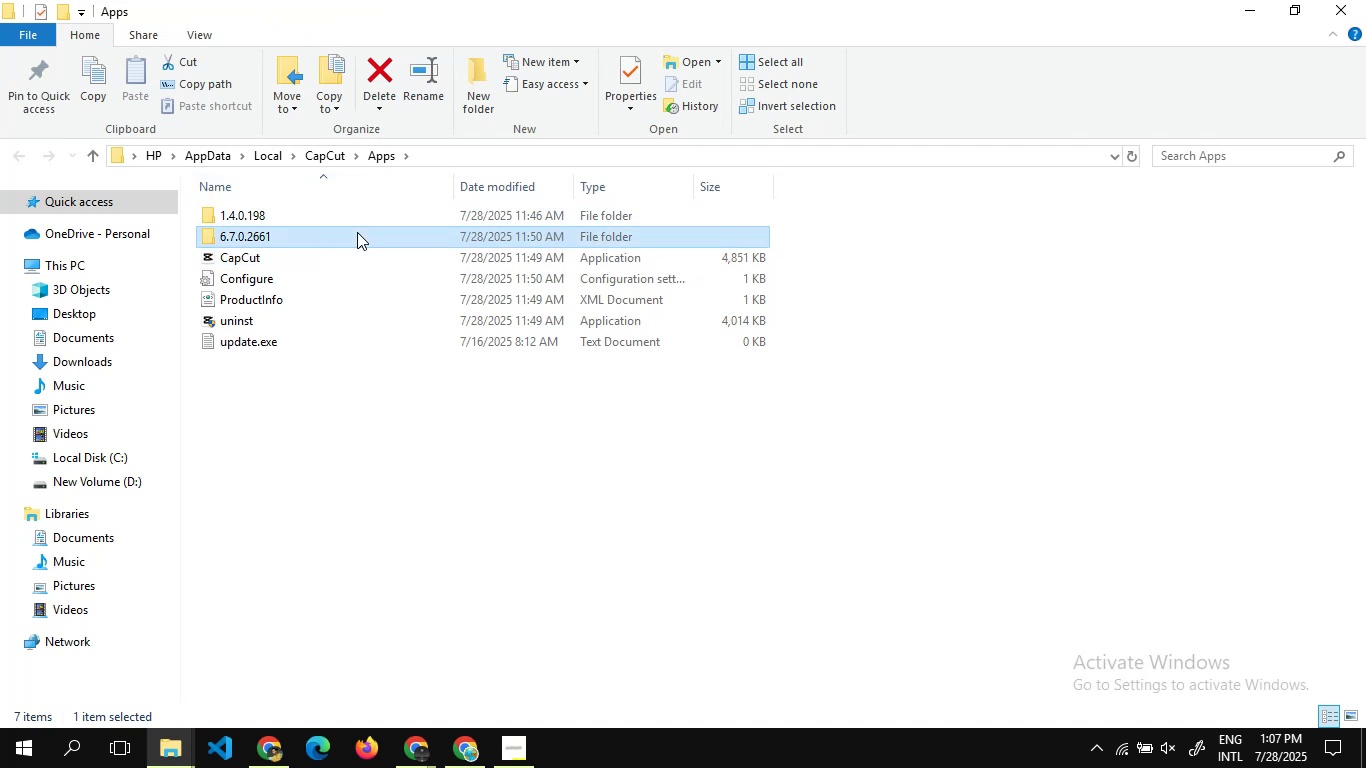 
key(Delete)
 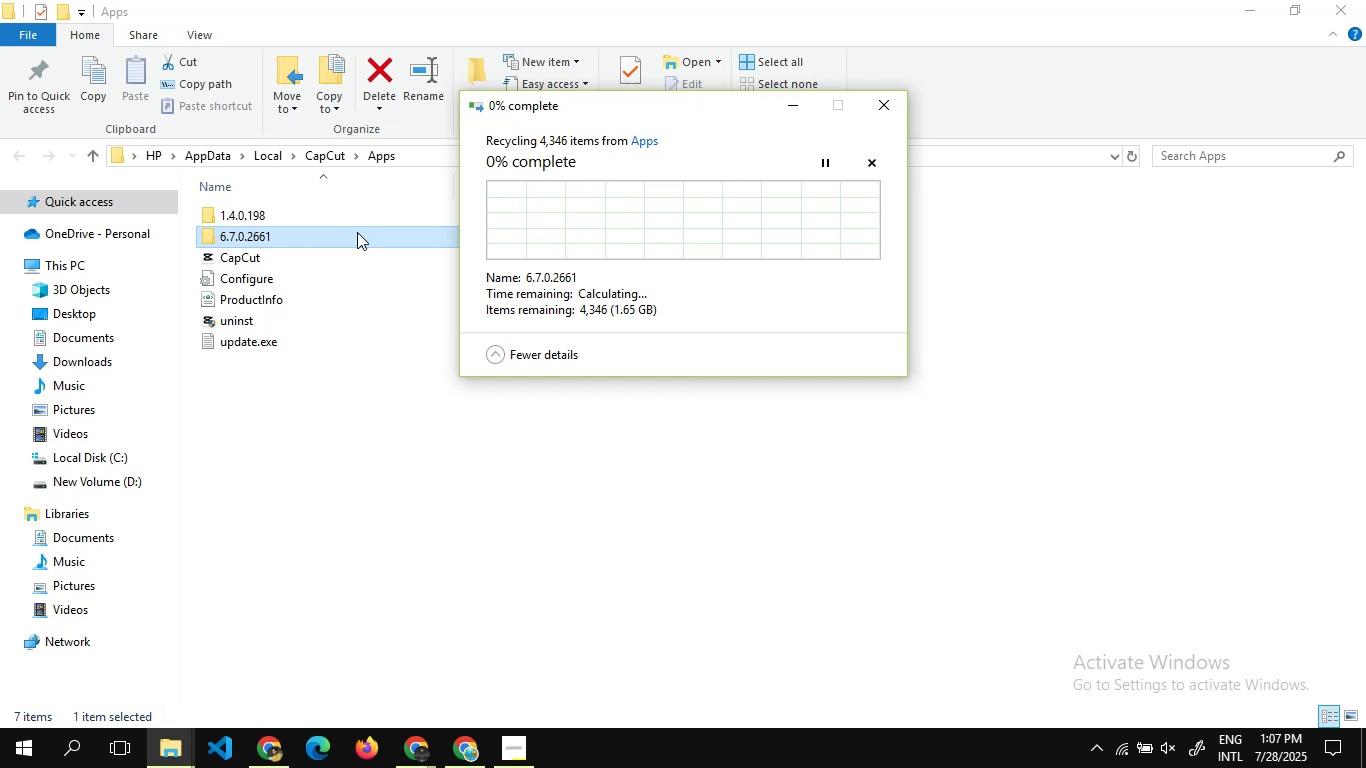 
wait(14.91)
 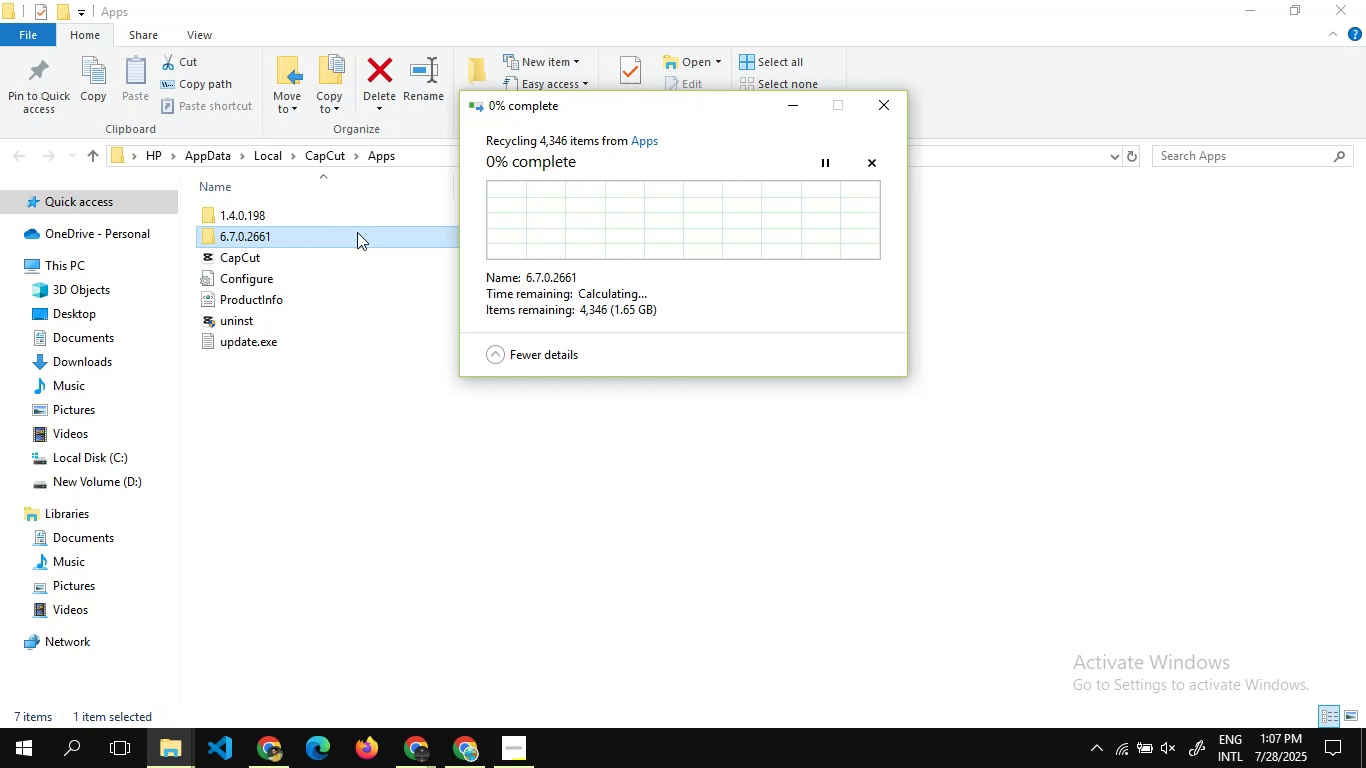 
left_click([1357, 0])
 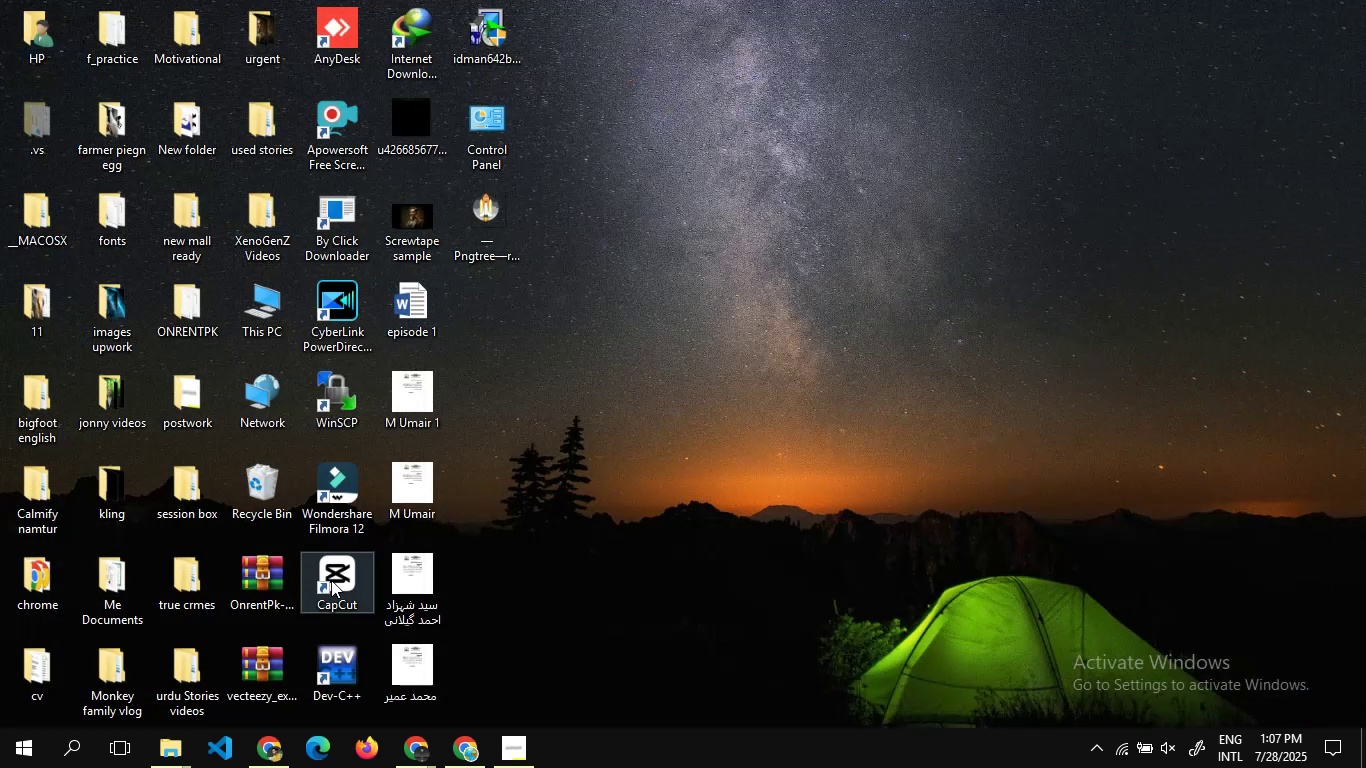 
double_click([325, 579])
 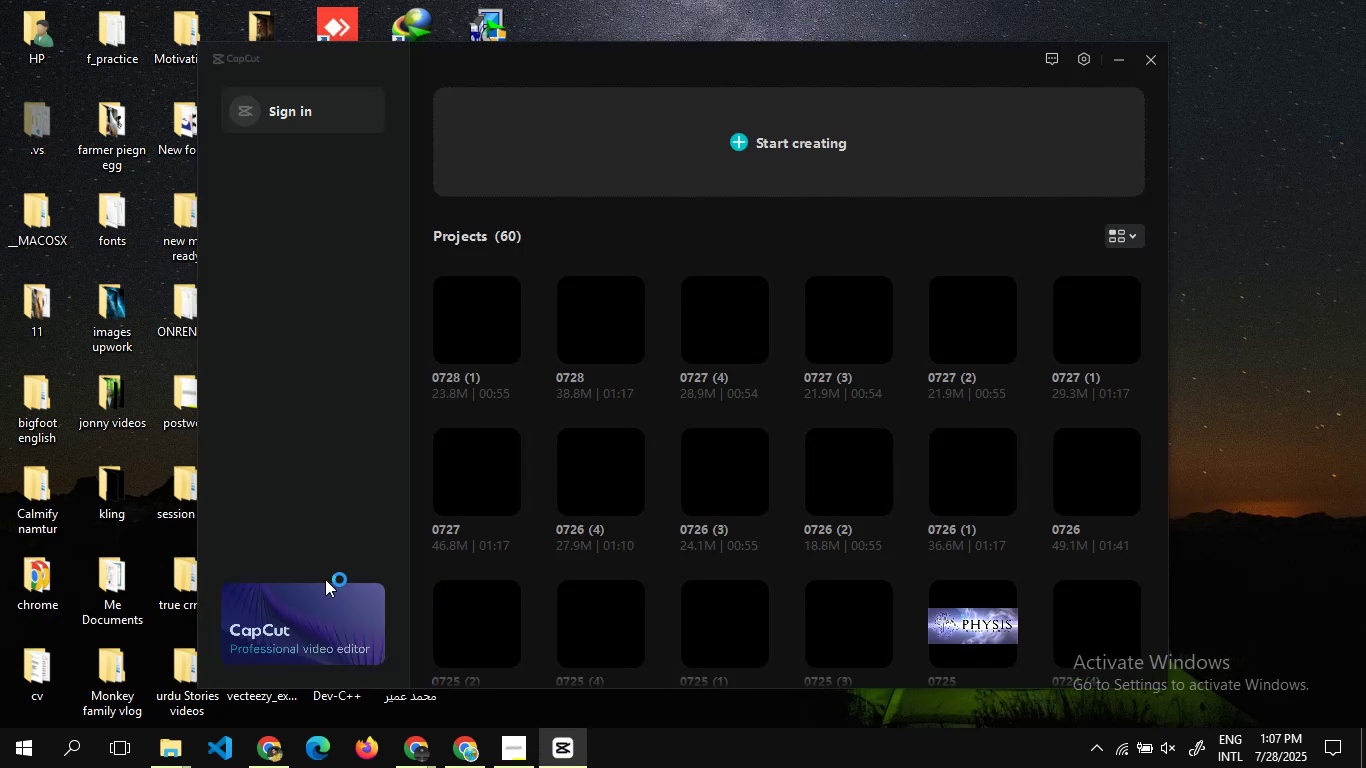 
wait(13.87)
 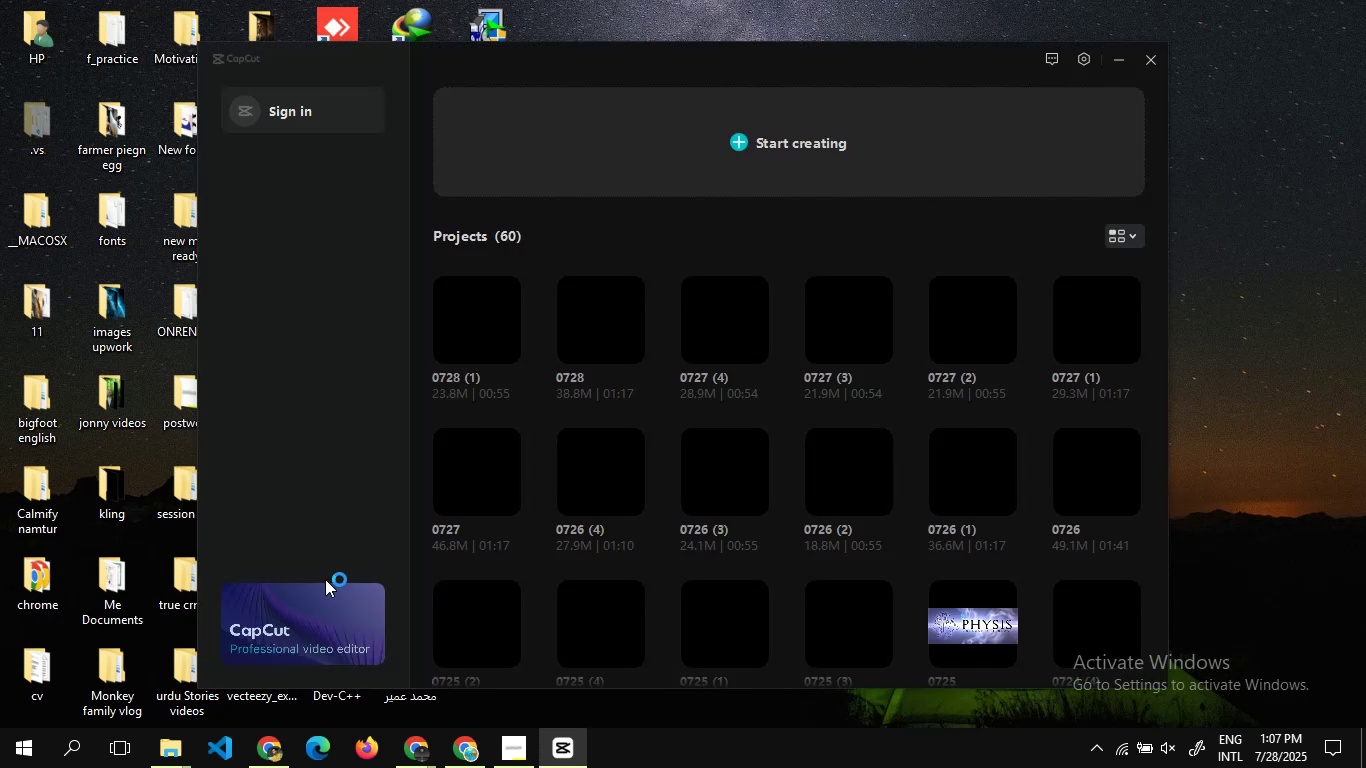 
left_click([796, 111])
 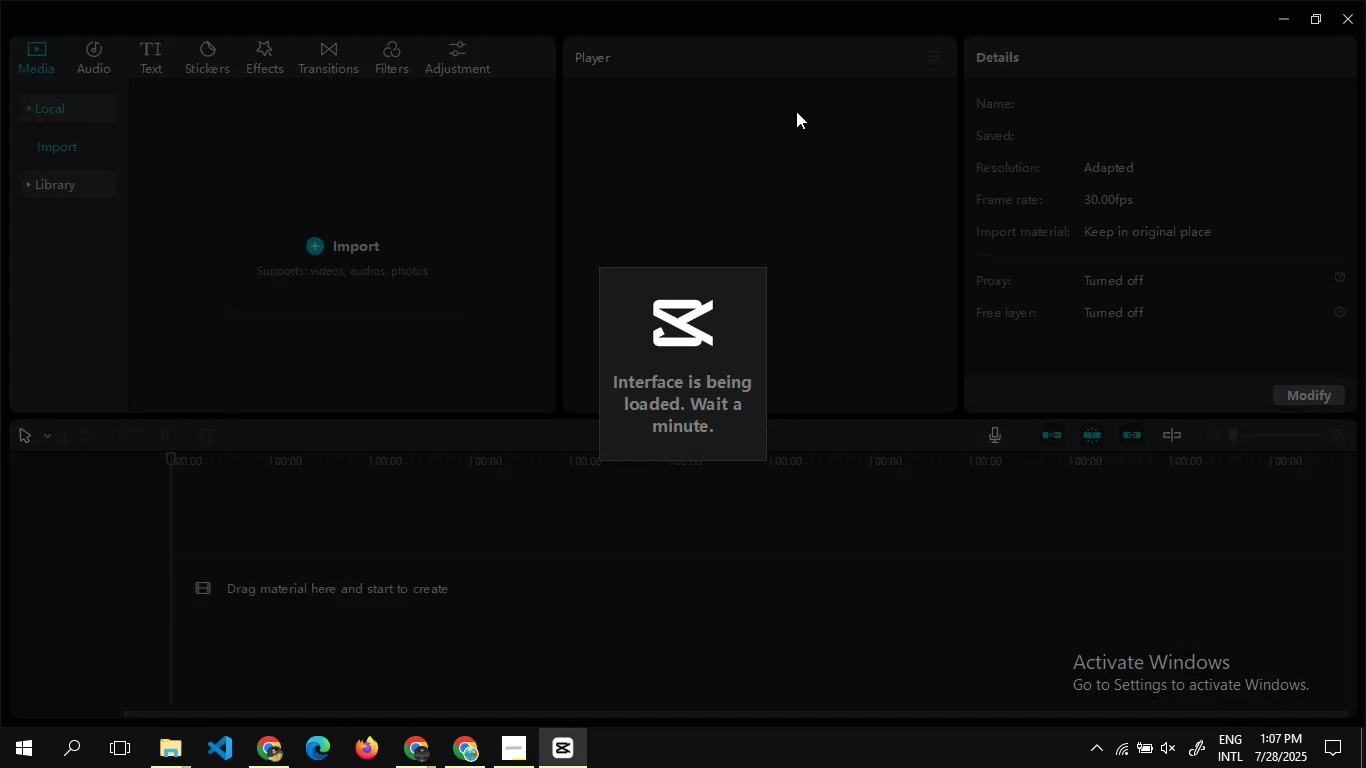 
wait(9.18)
 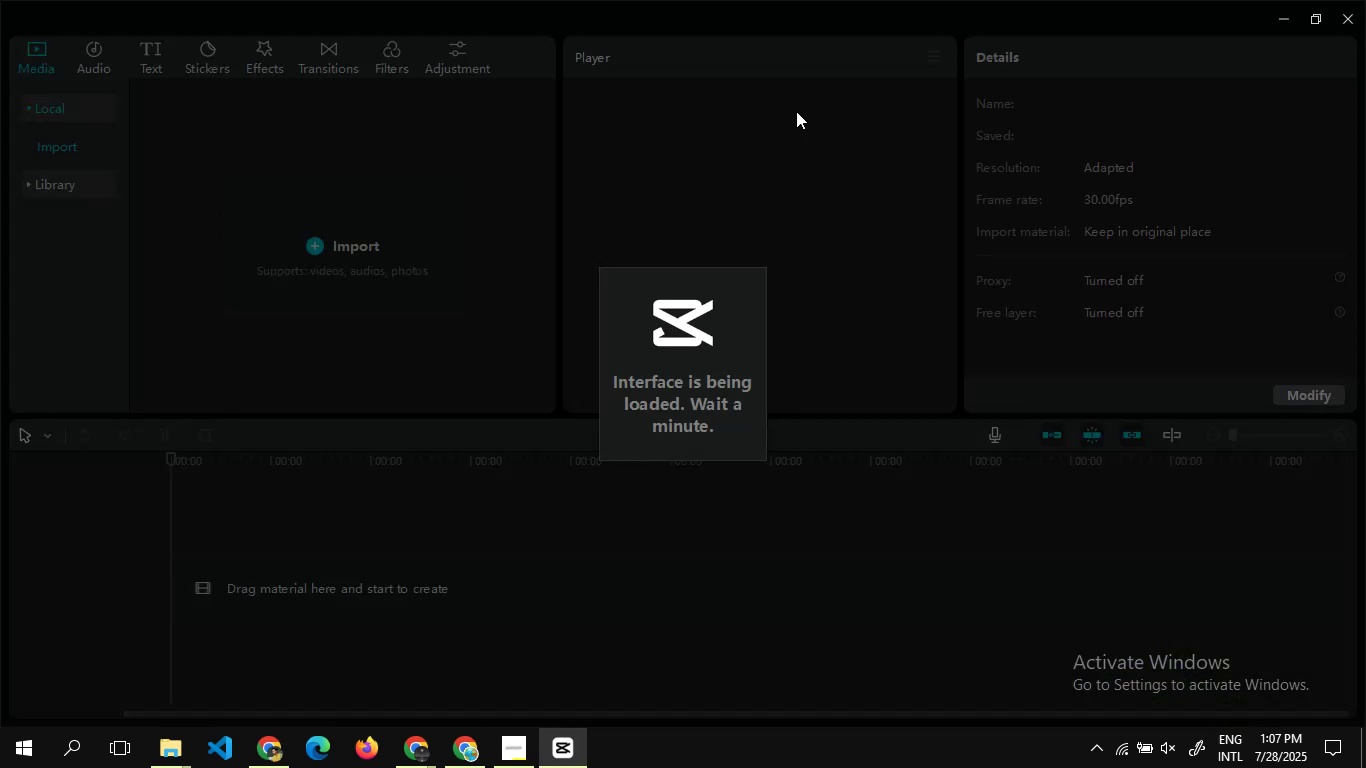 
left_click([384, 187])
 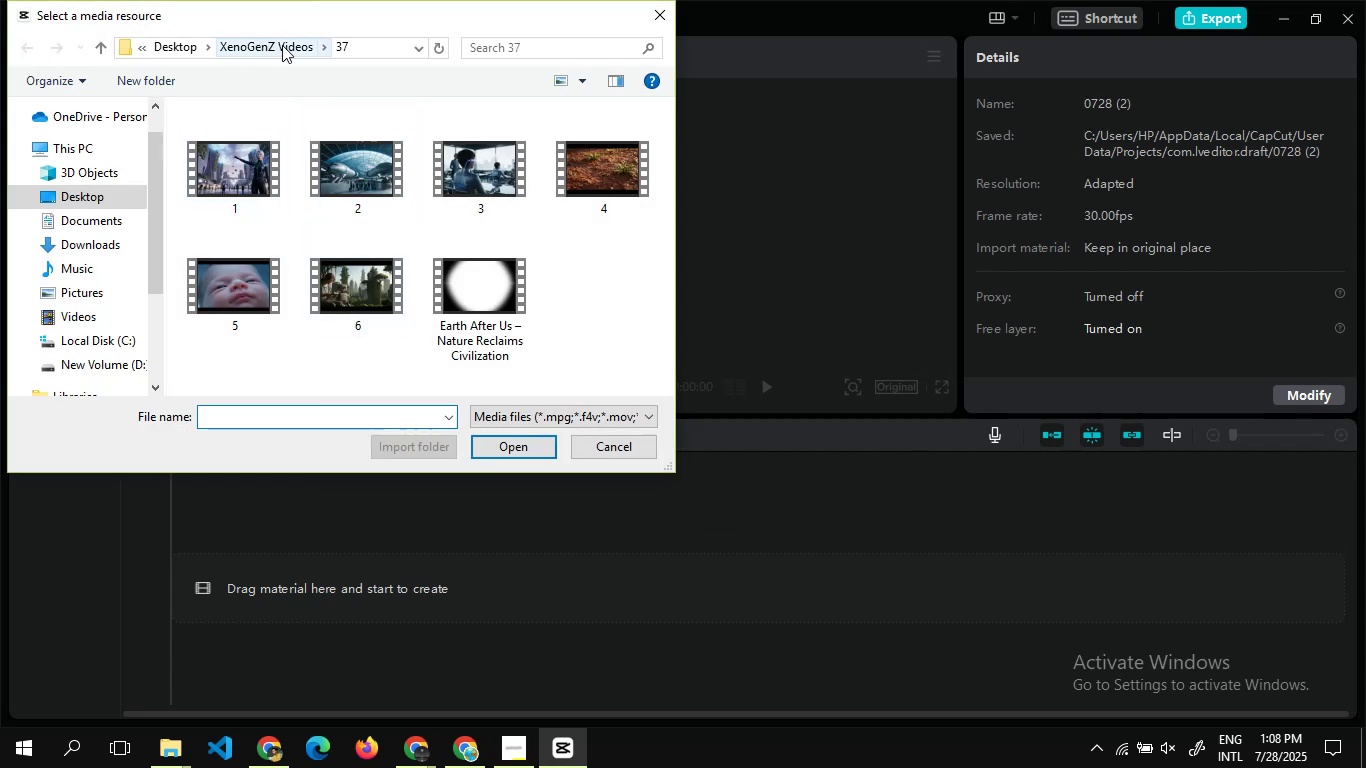 
wait(5.06)
 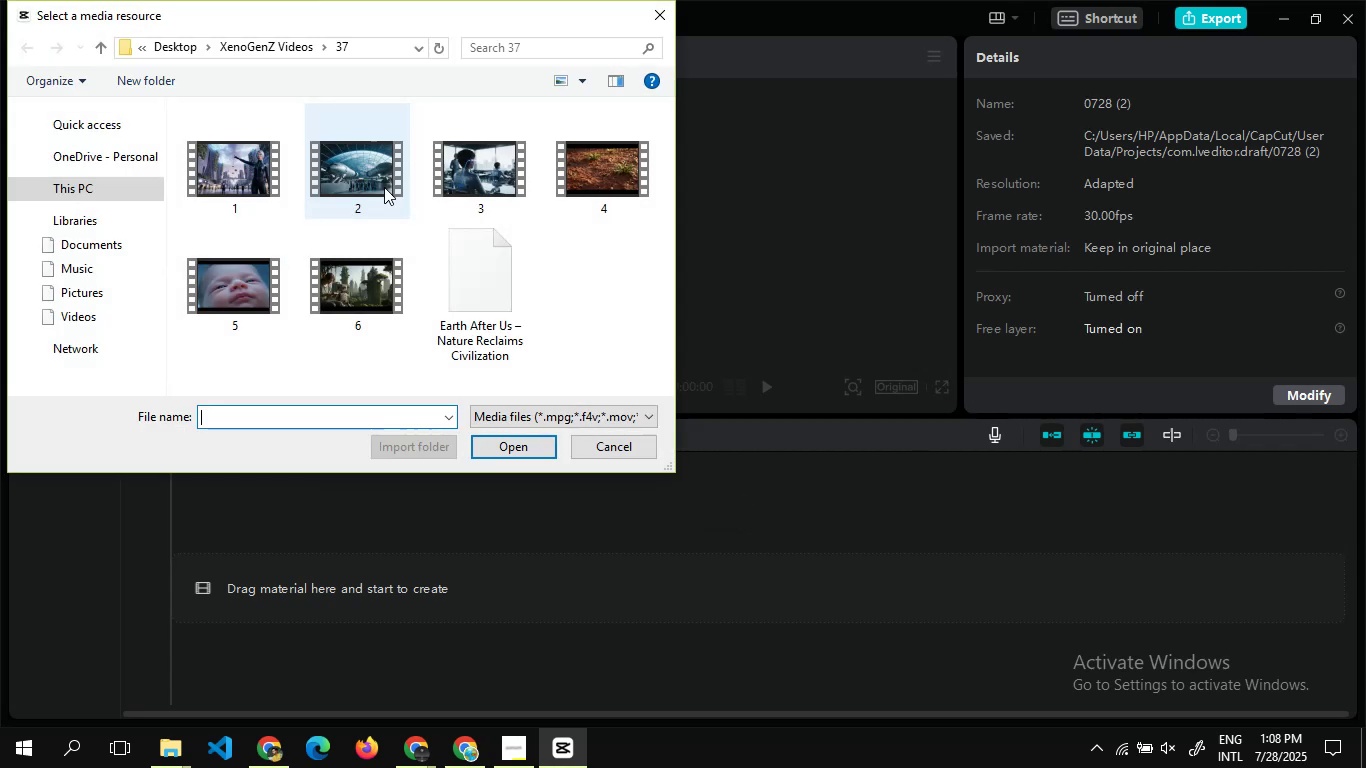 
left_click([661, 7])
 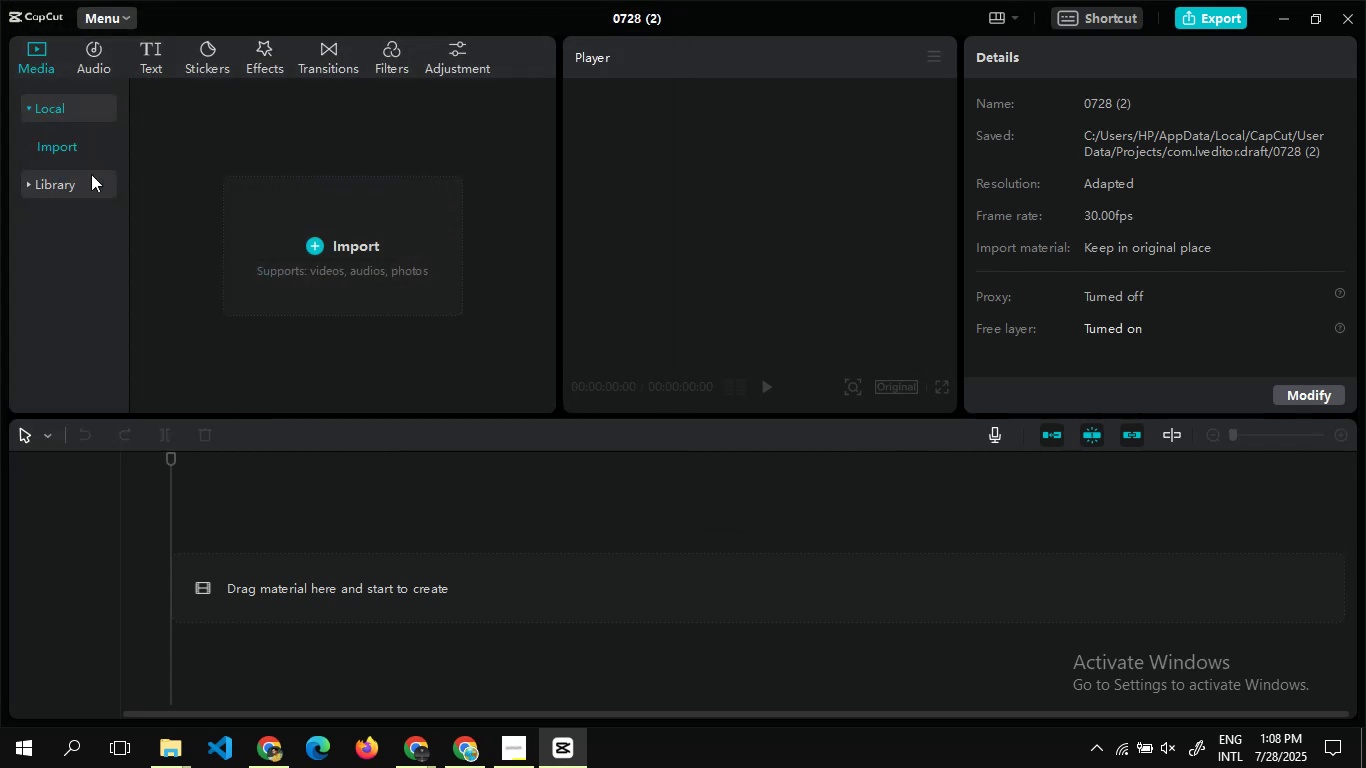 
left_click([91, 174])
 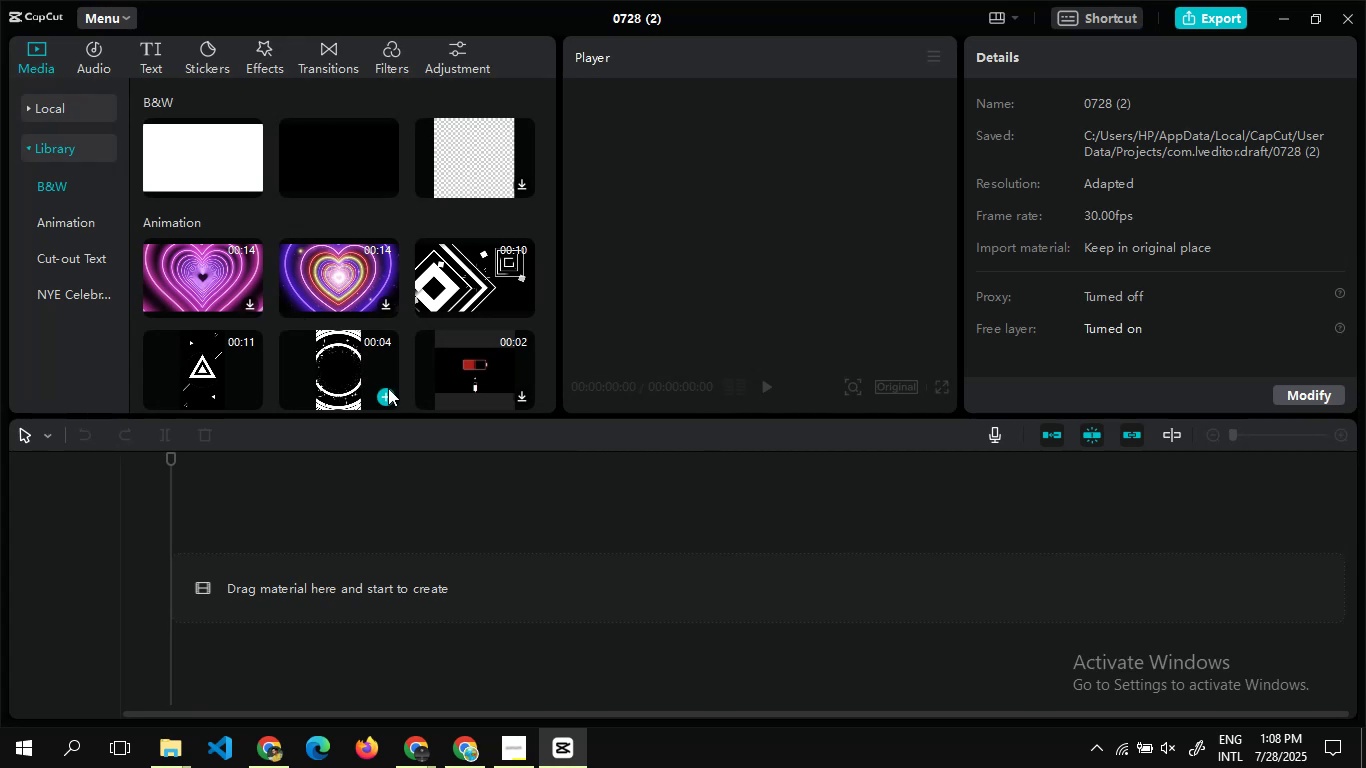 
left_click([387, 393])
 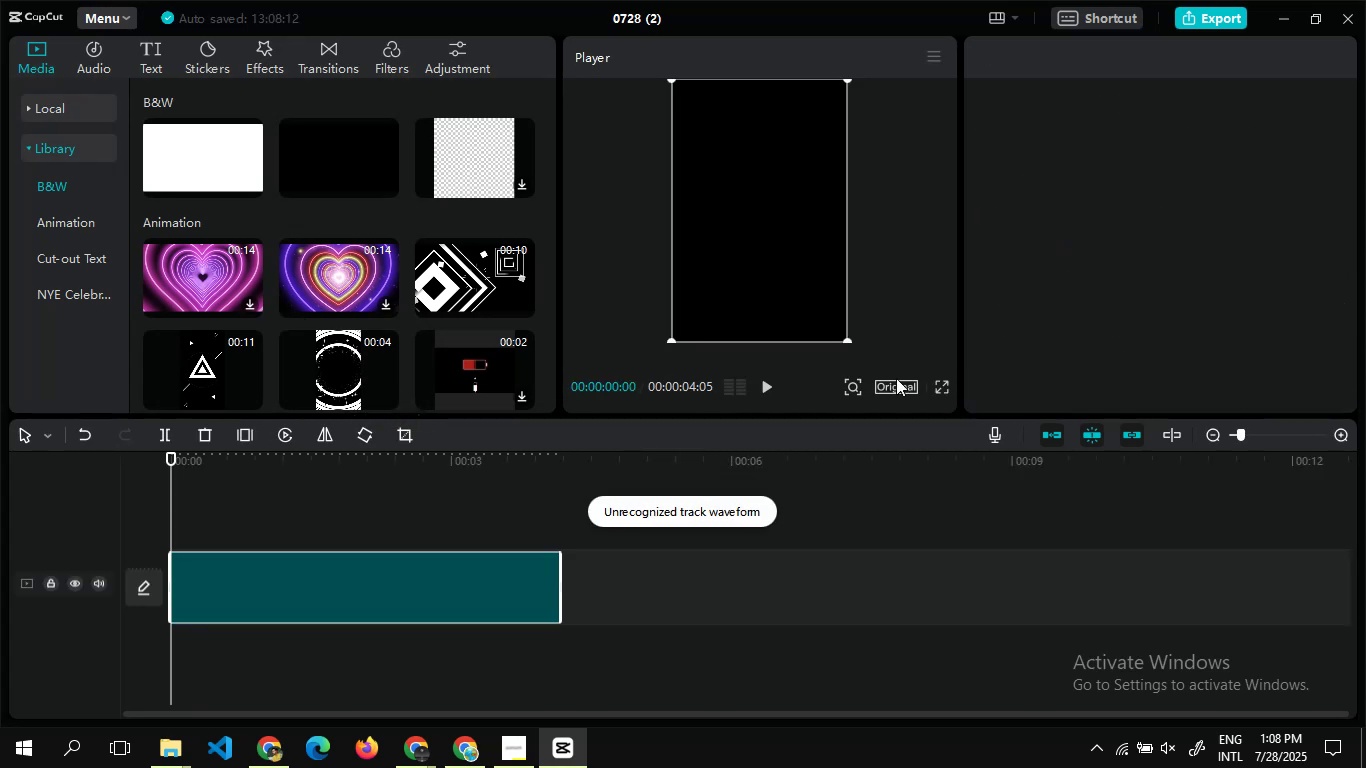 
left_click([898, 384])
 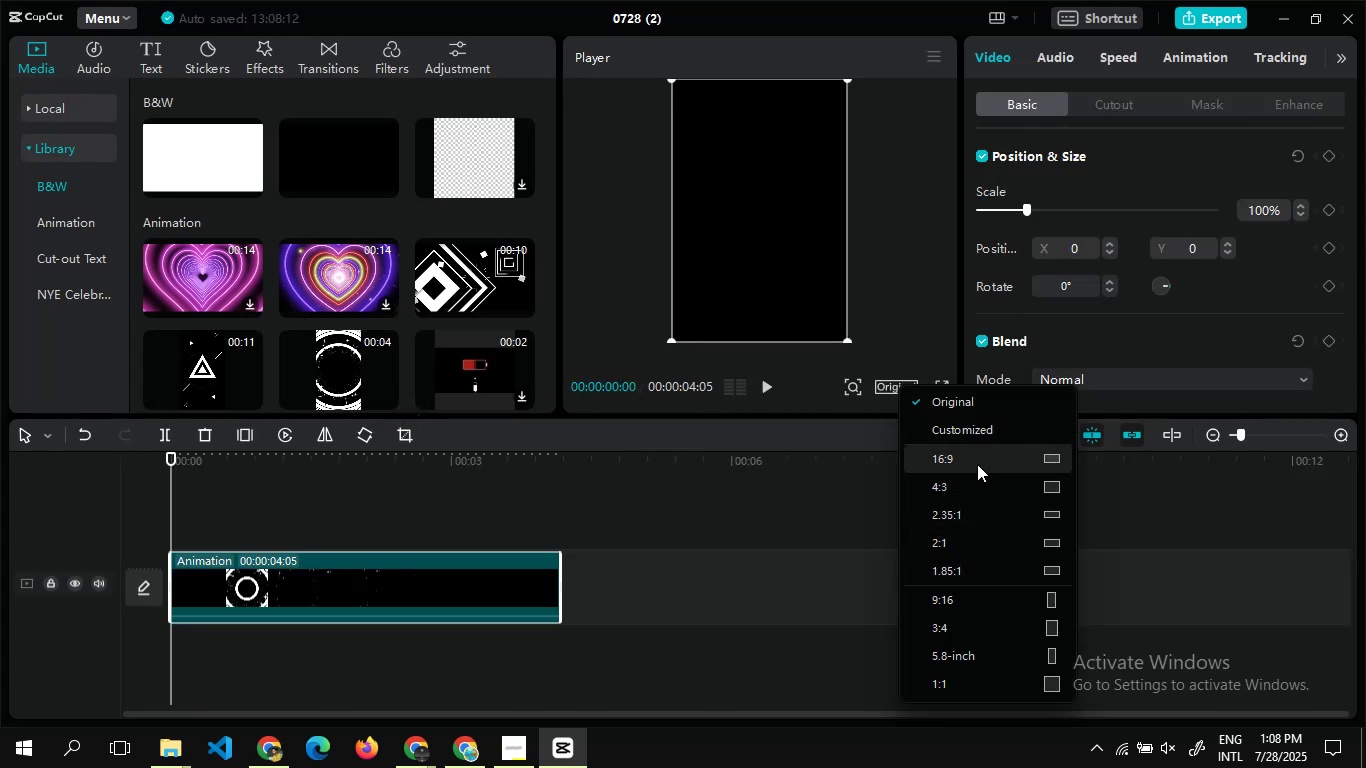 
left_click([977, 464])
 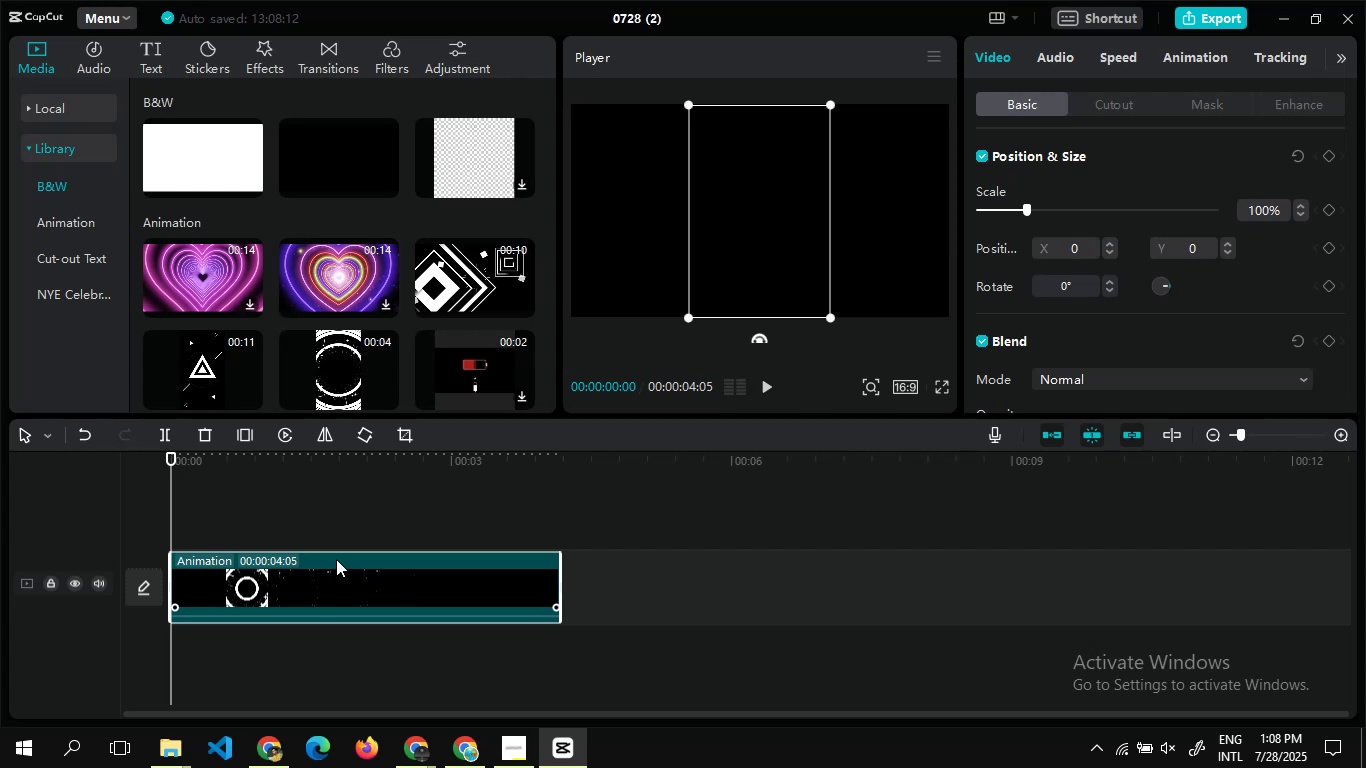 
double_click([274, 501])
 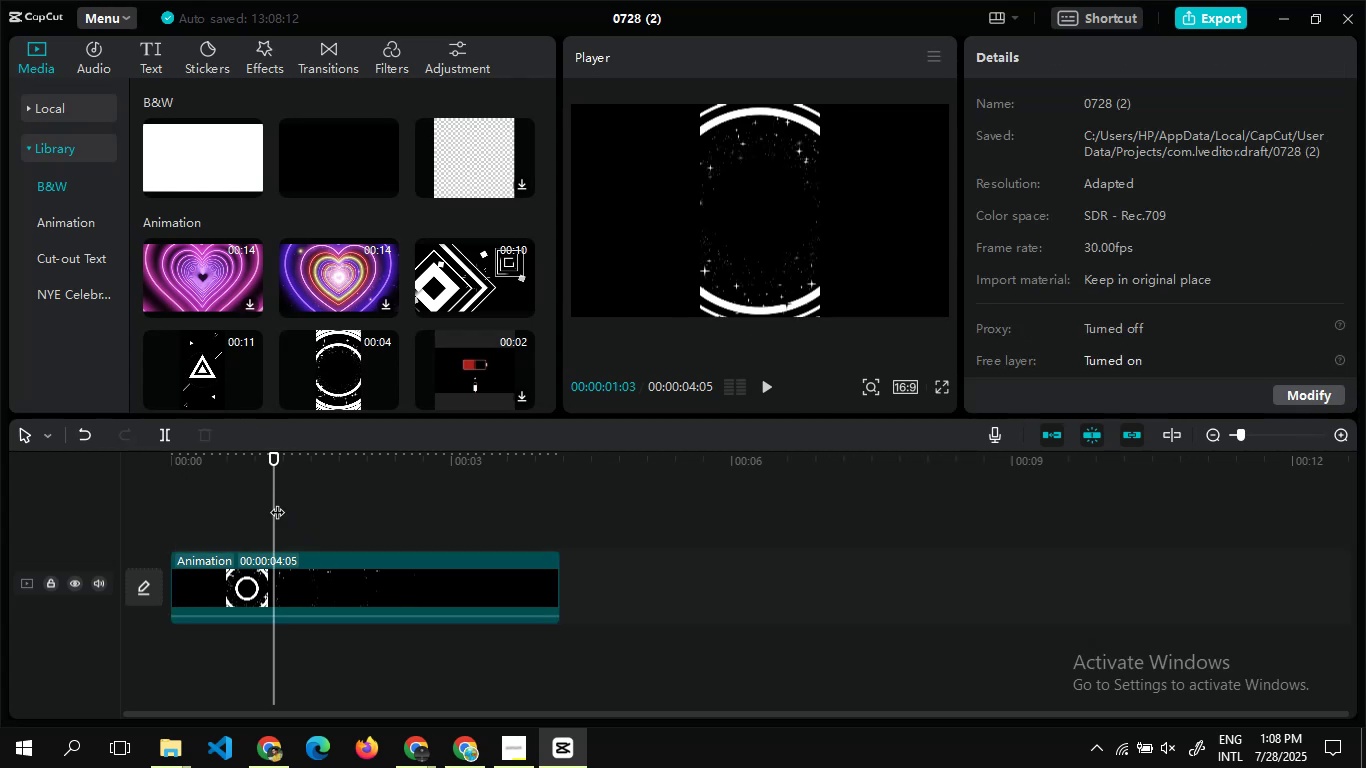 
left_click([277, 502])
 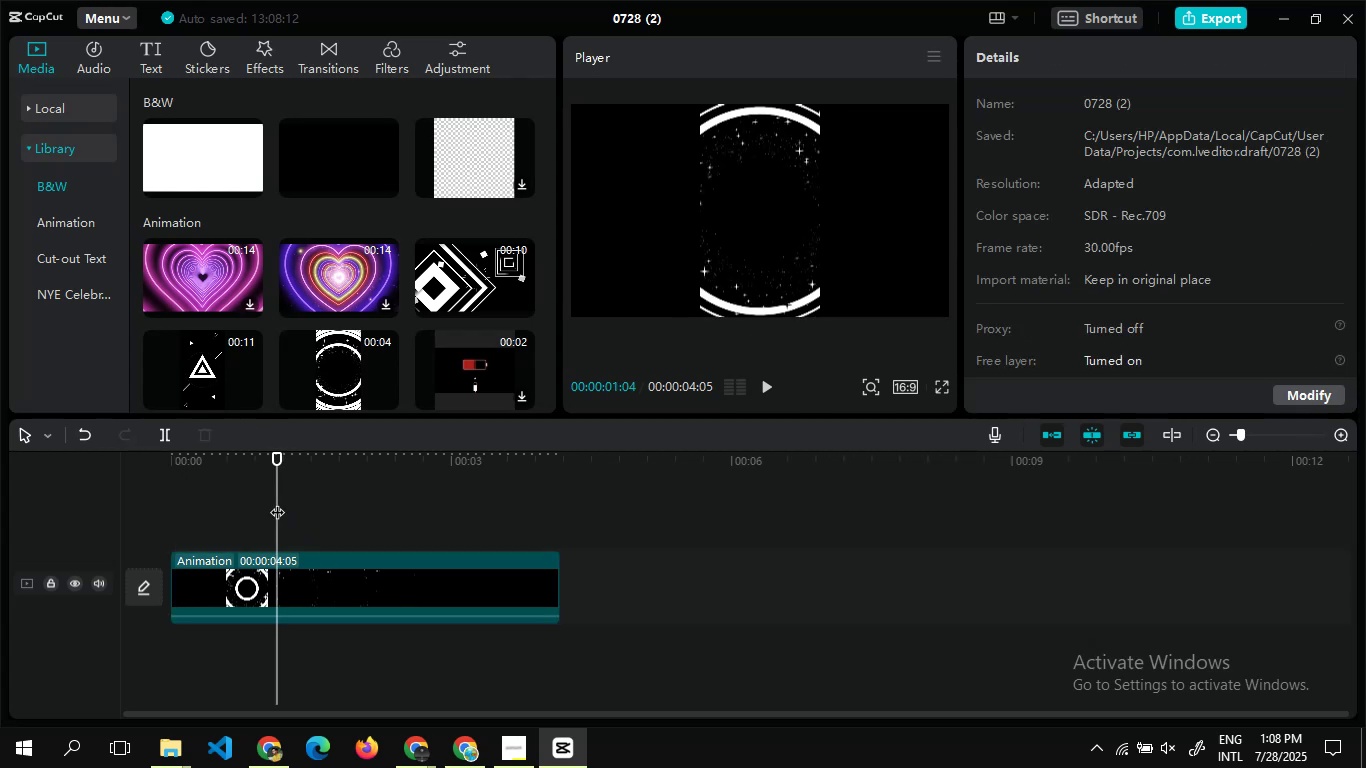 
double_click([277, 502])
 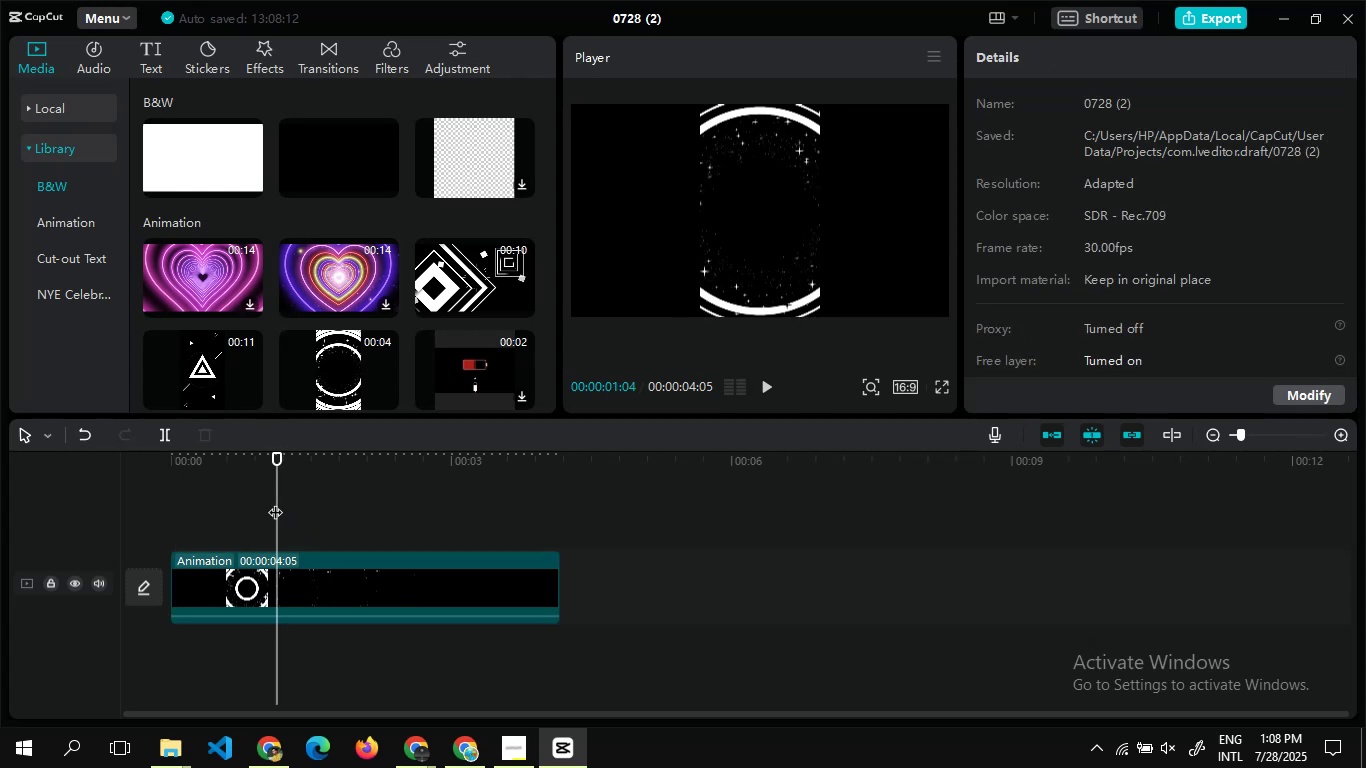 
double_click([275, 502])
 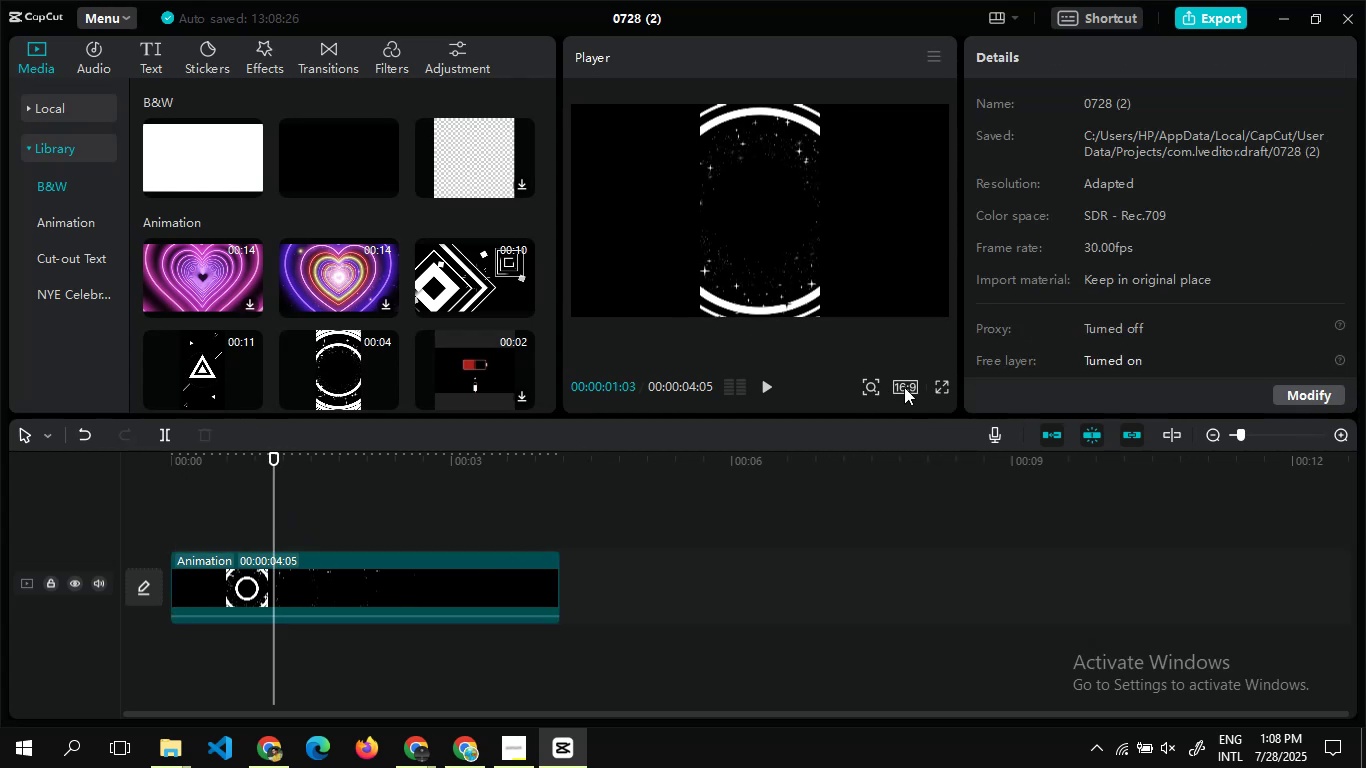 
wait(5.26)
 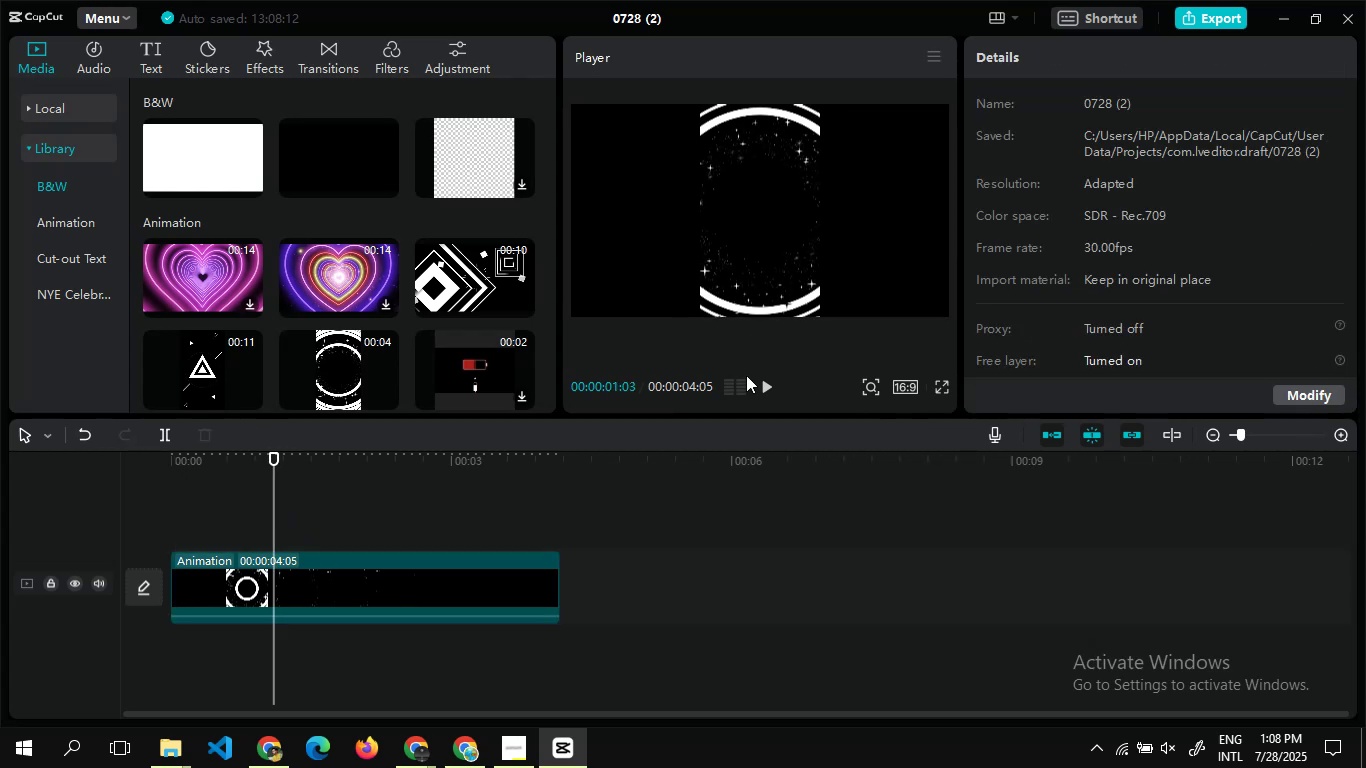 
left_click([520, 561])
 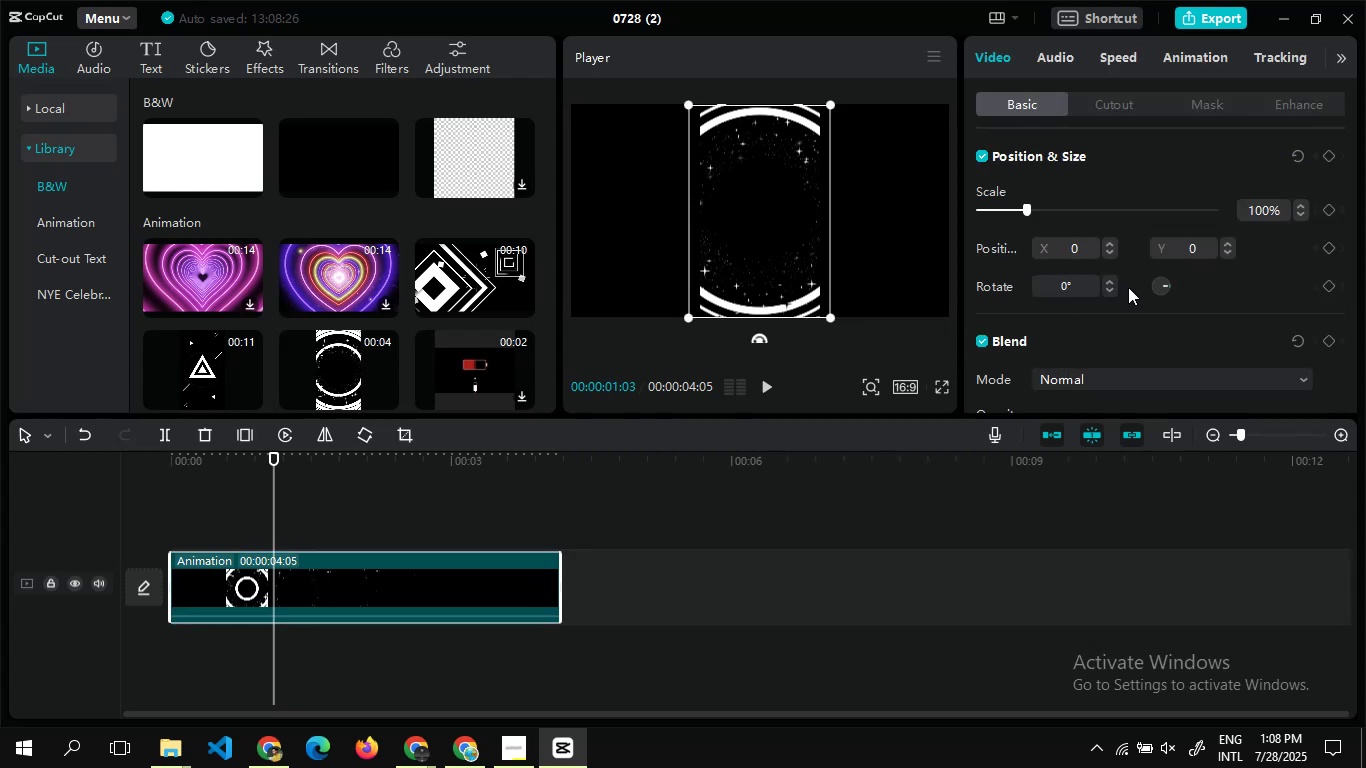 
left_click([1162, 292])
 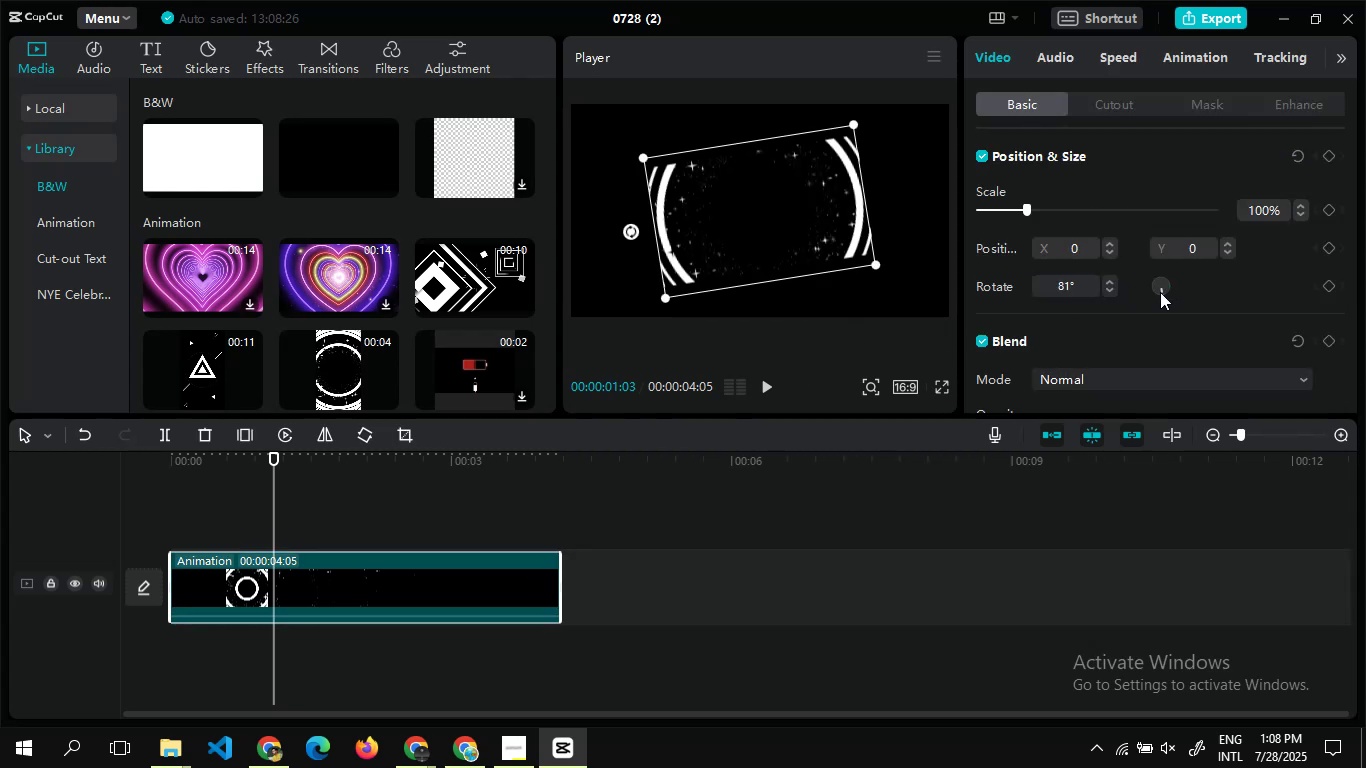 
left_click([1160, 292])
 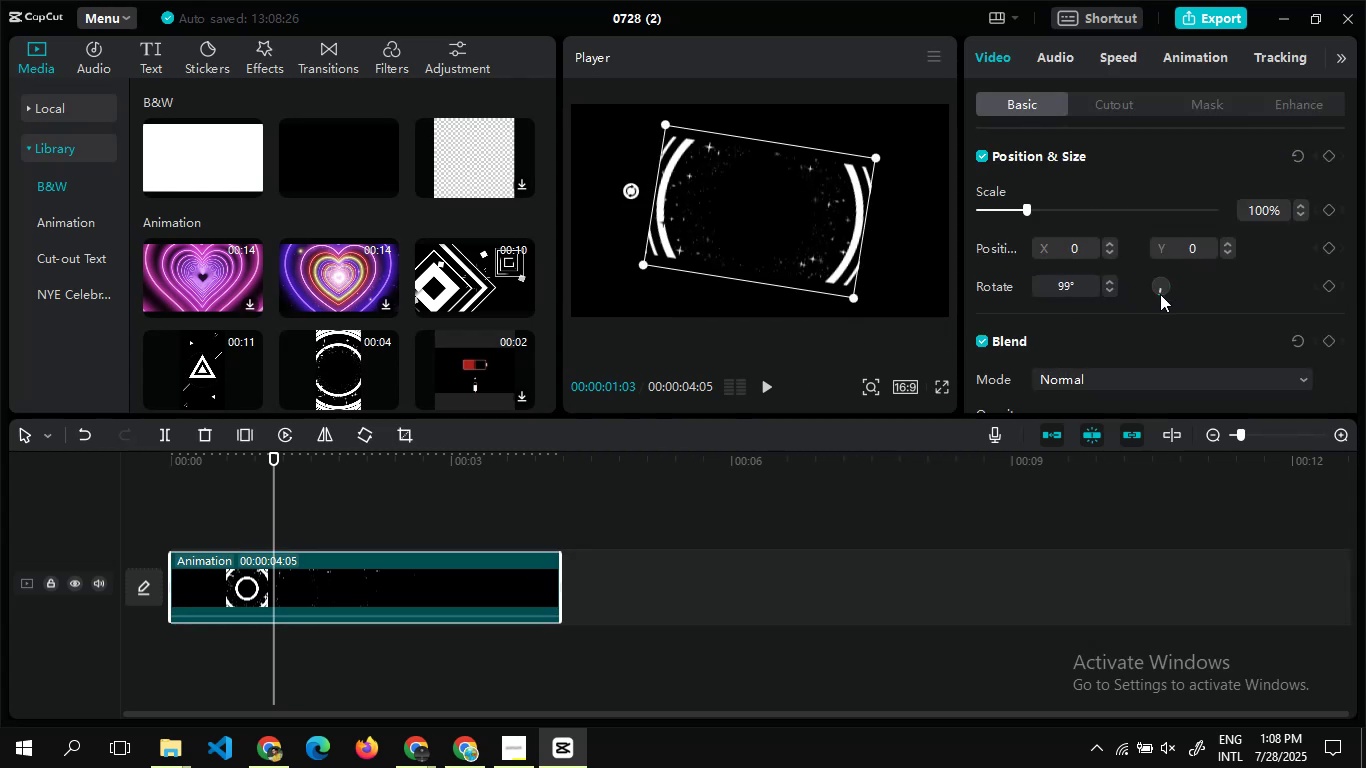 
left_click([1160, 294])
 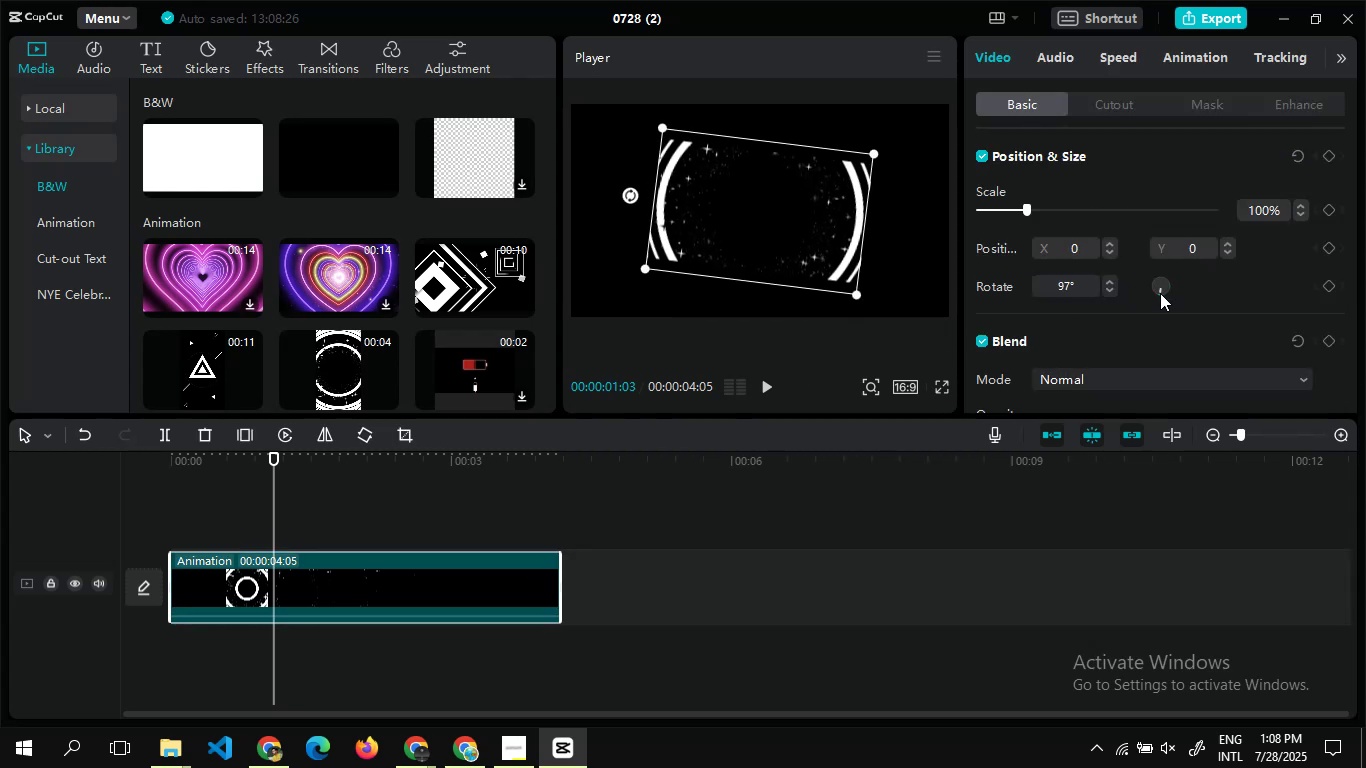 
left_click([1160, 293])
 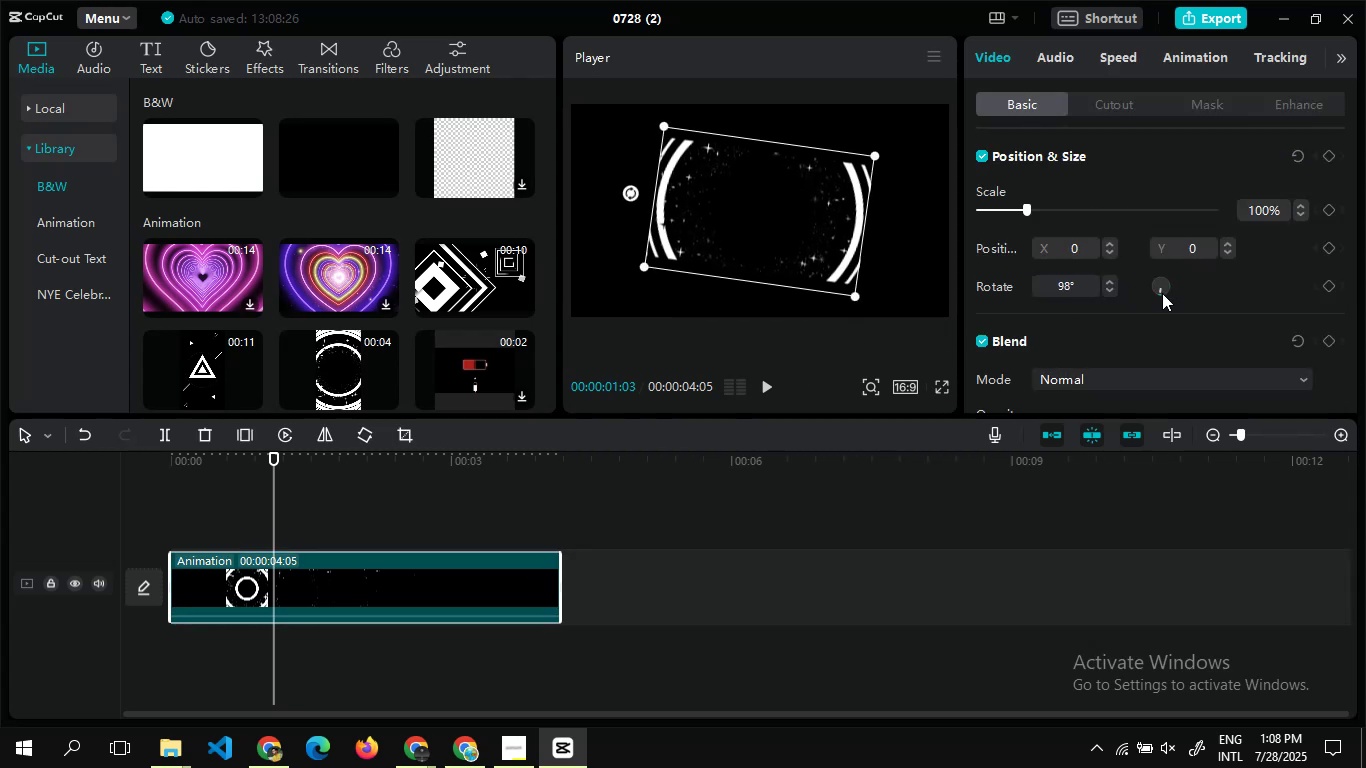 
left_click([1162, 293])
 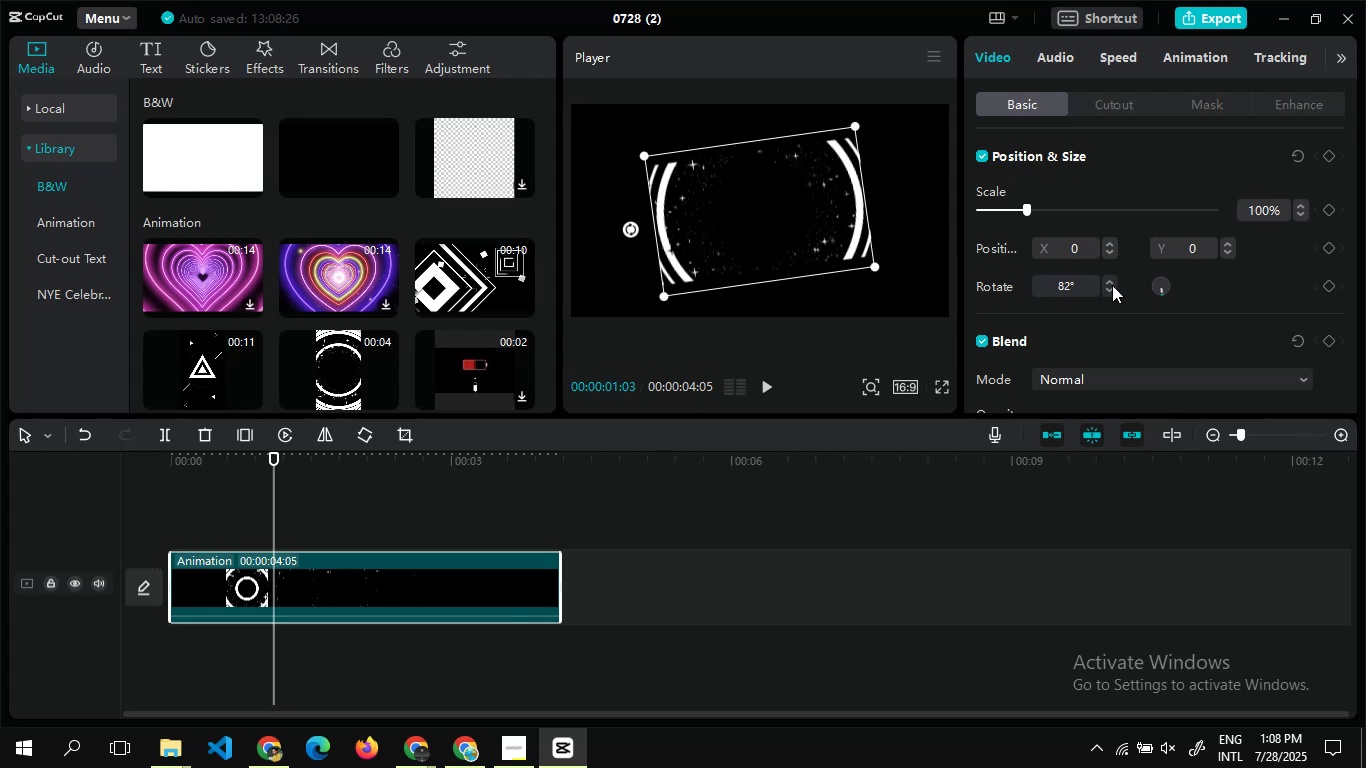 
double_click([1106, 288])
 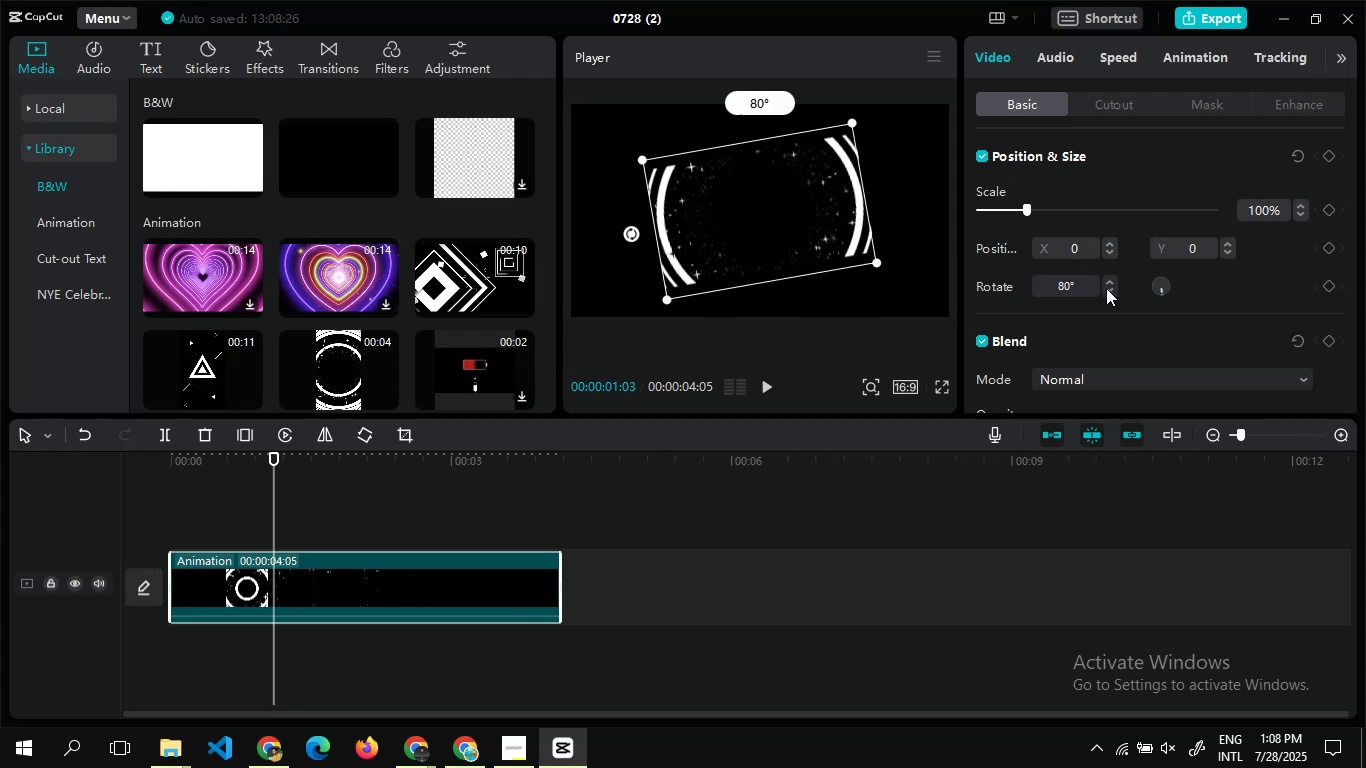 
triple_click([1106, 288])
 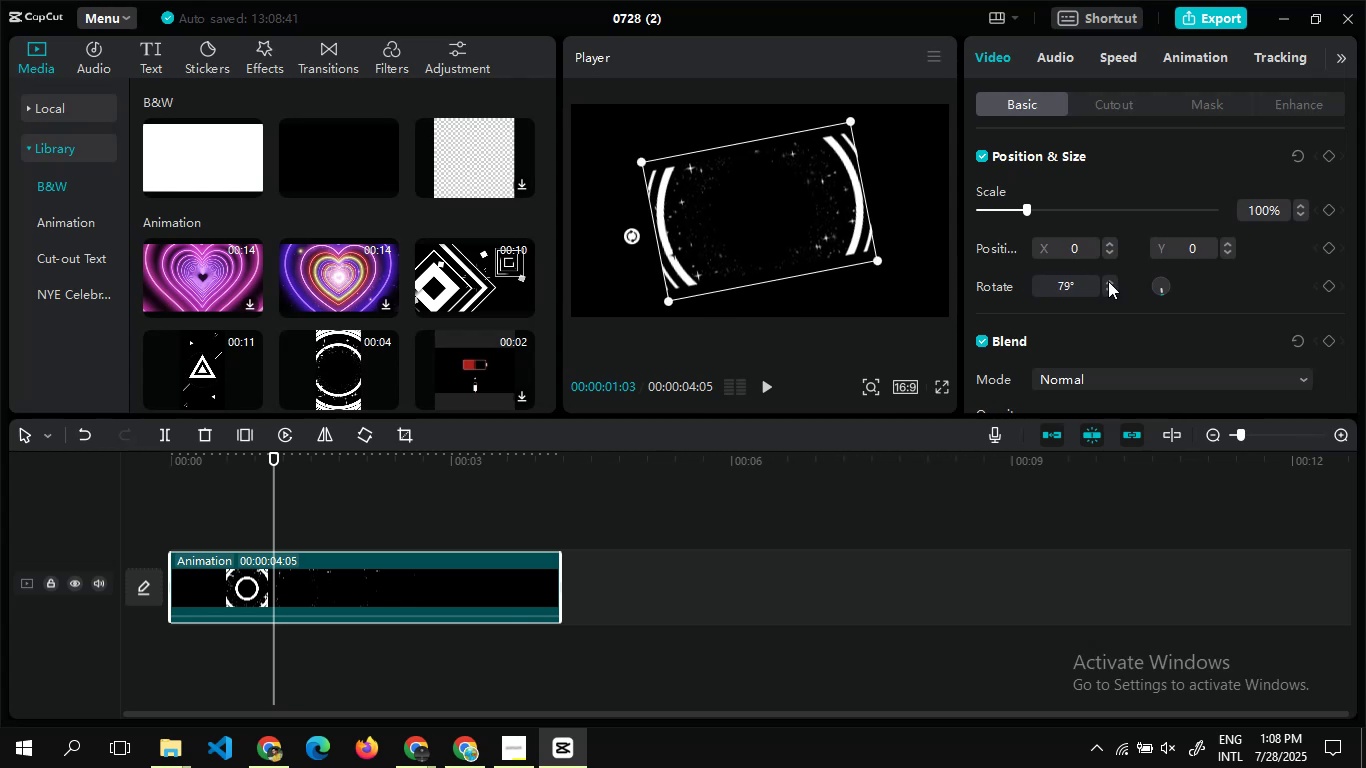 
double_click([1108, 281])
 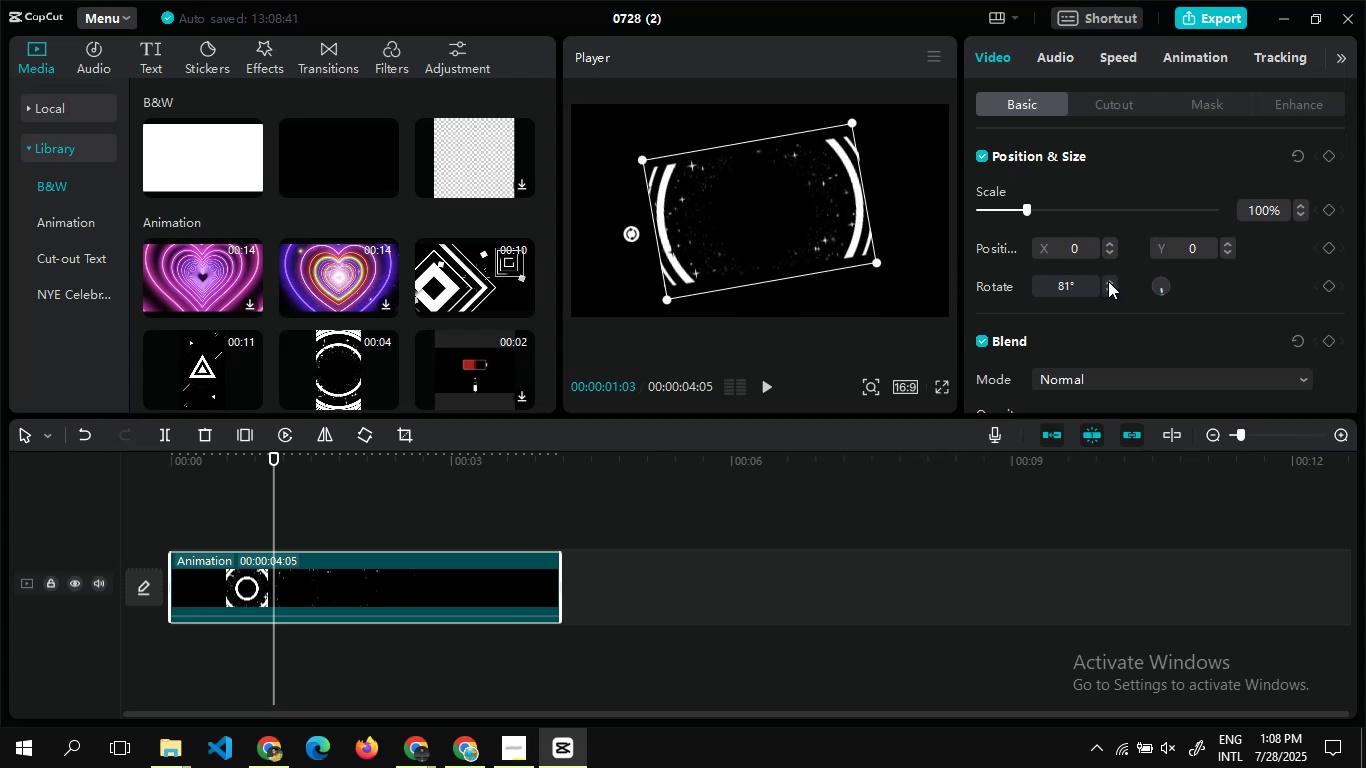 
triple_click([1108, 281])
 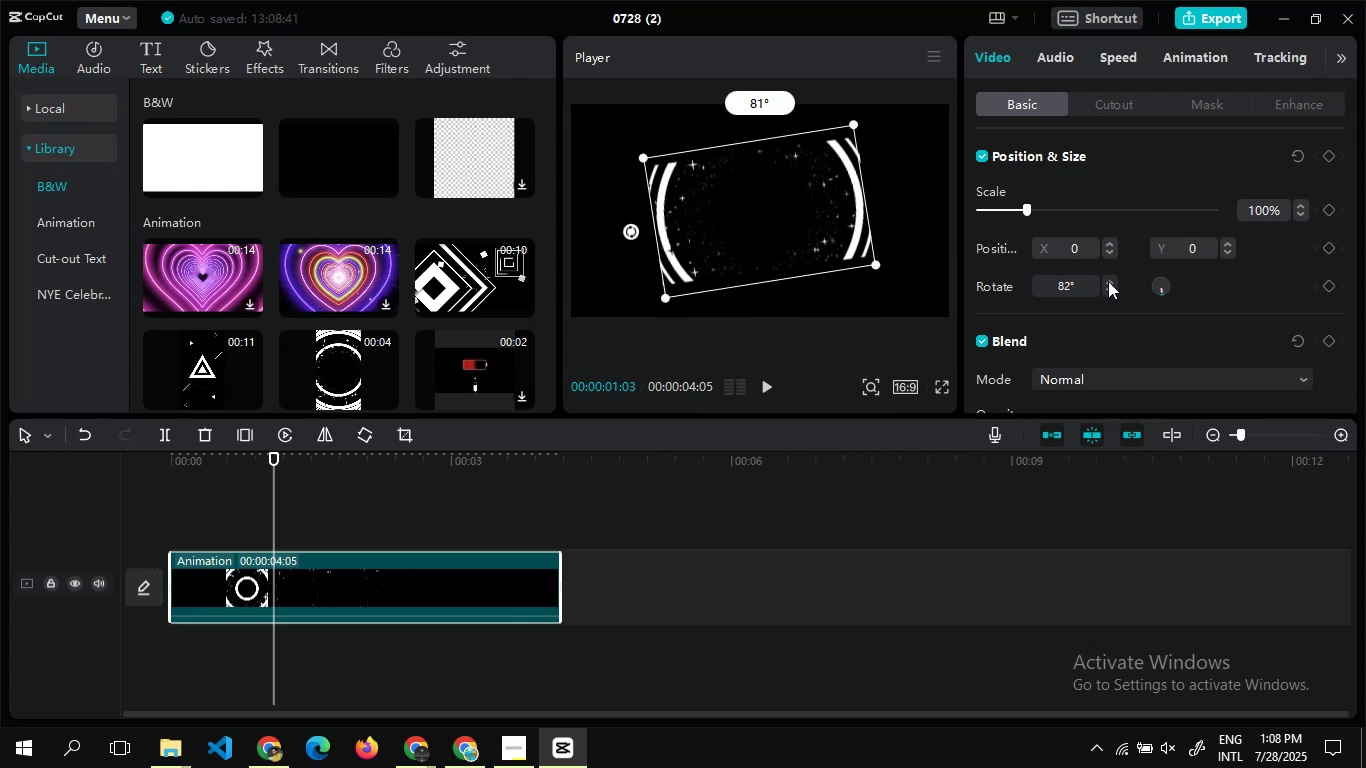 
triple_click([1108, 281])
 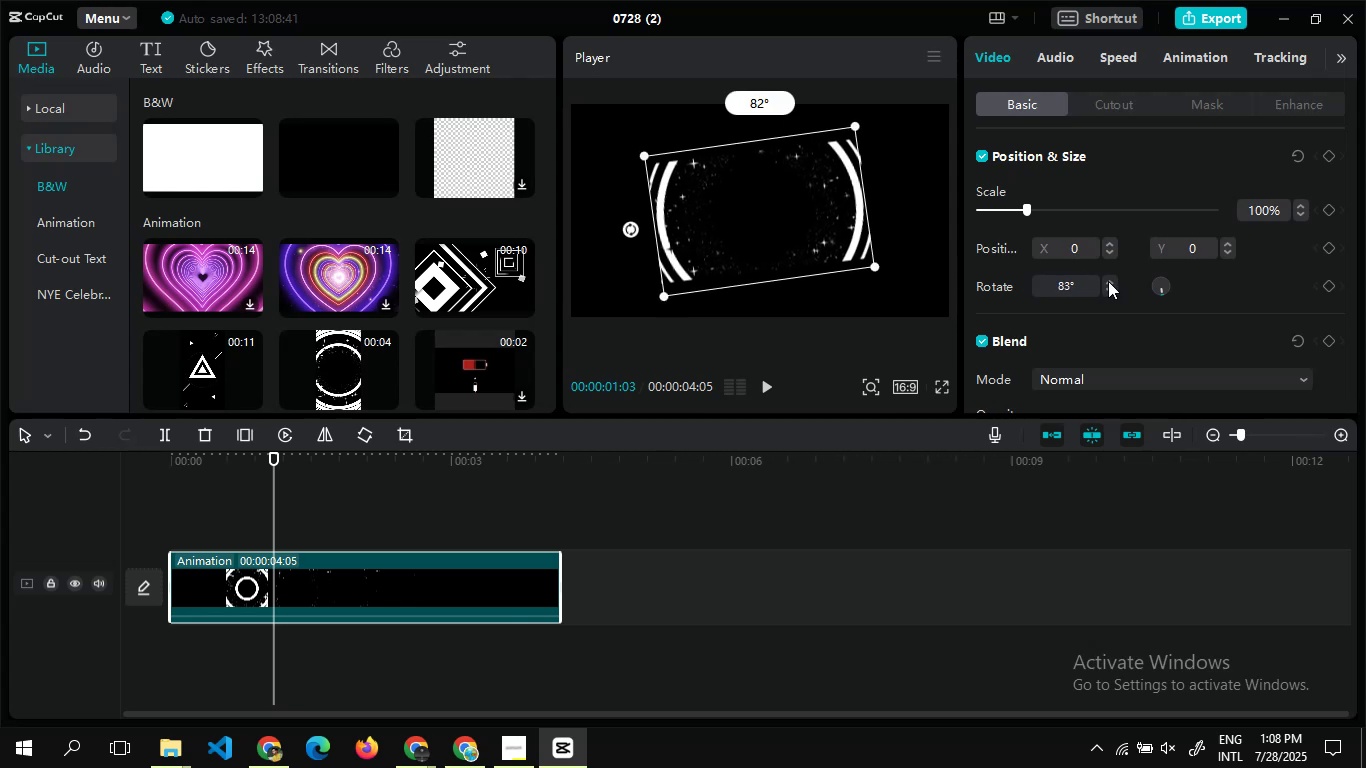 
triple_click([1108, 281])
 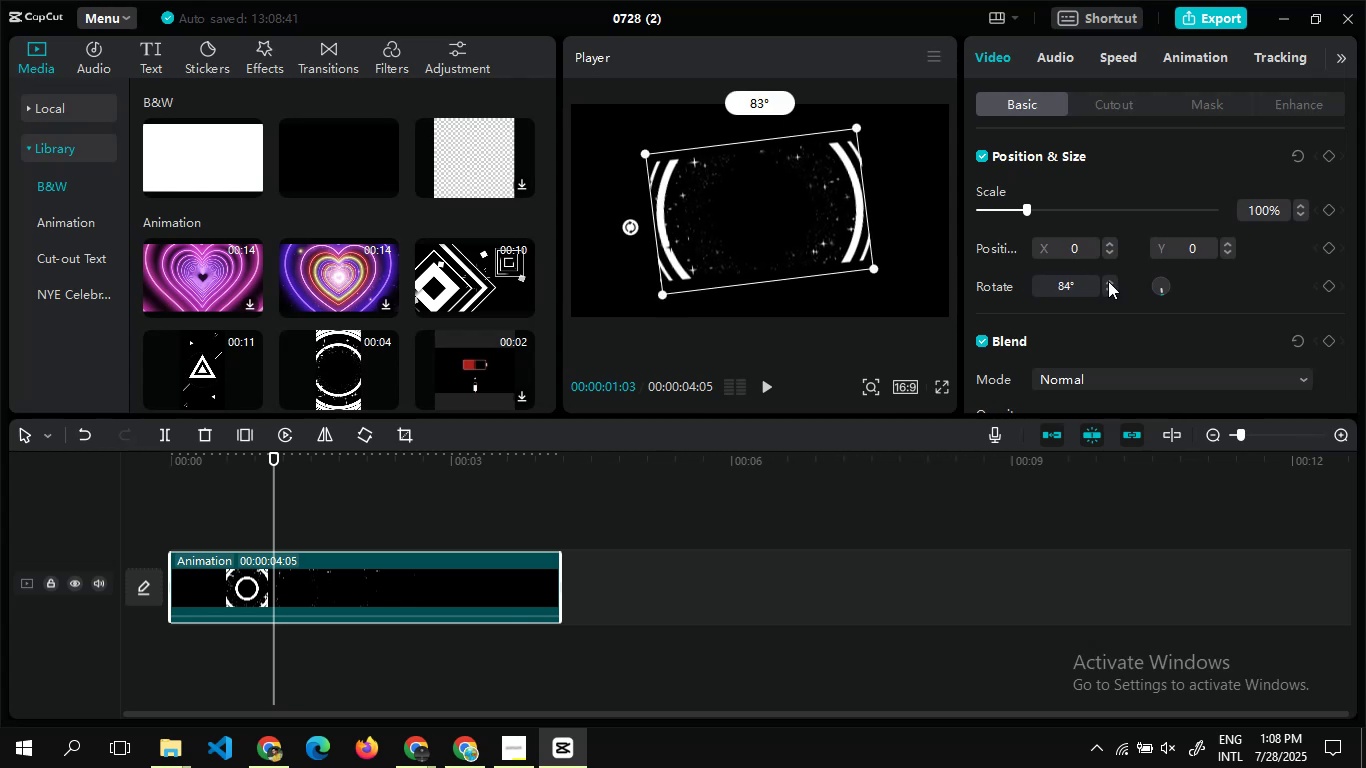 
triple_click([1108, 281])
 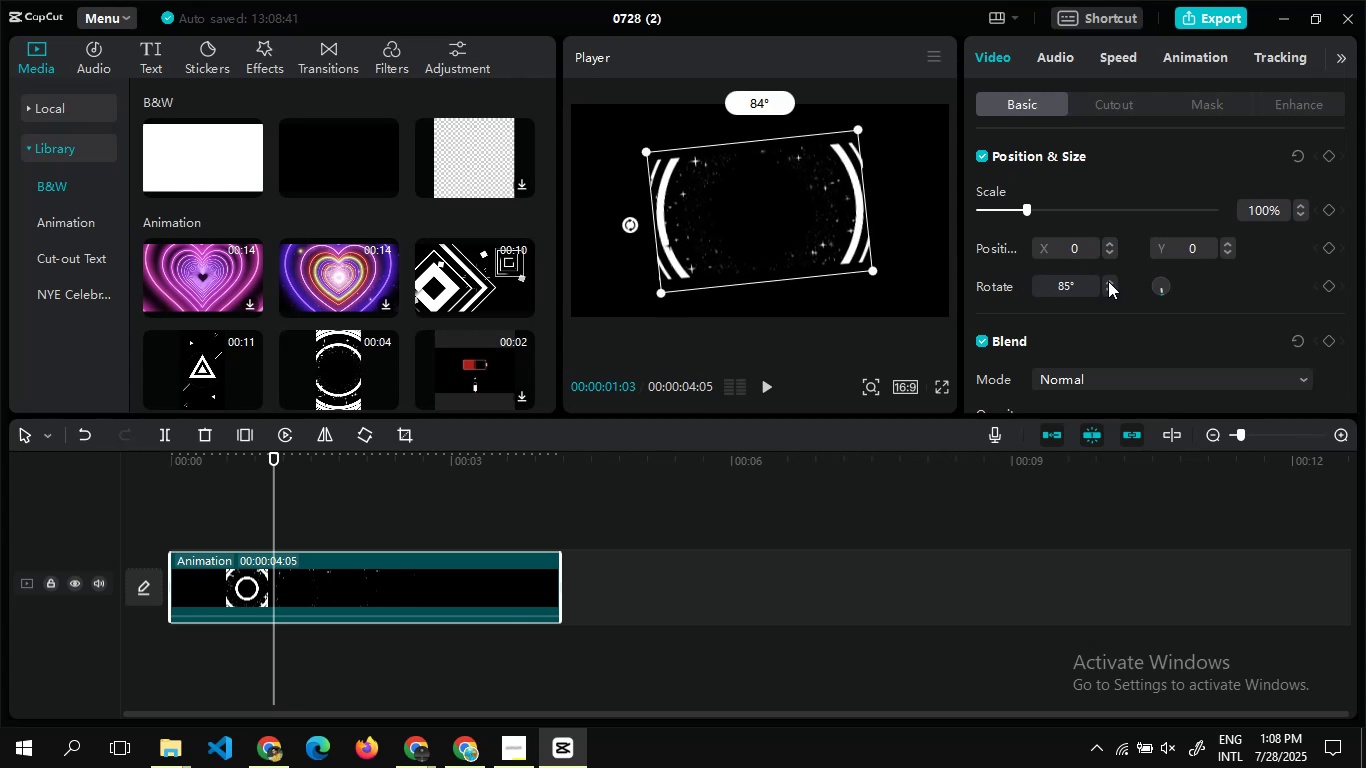 
triple_click([1108, 281])
 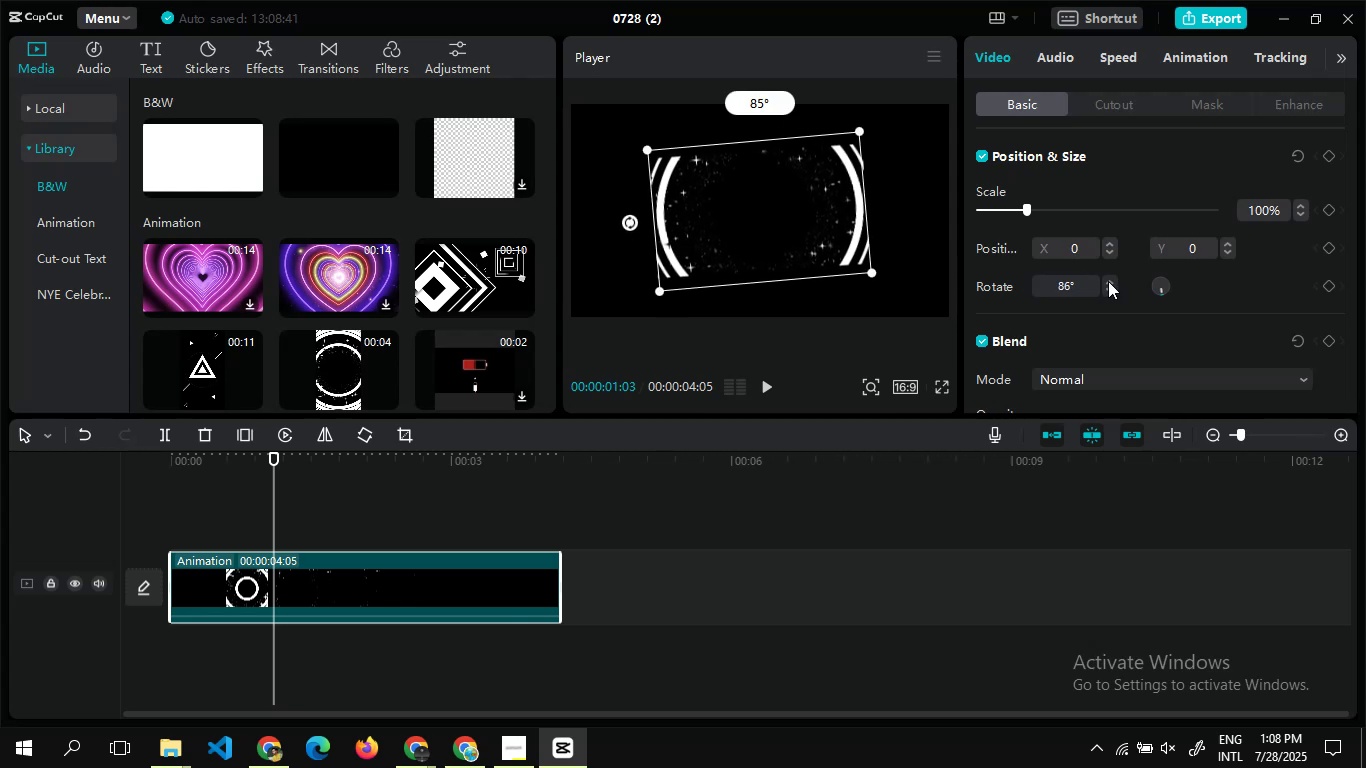 
triple_click([1108, 281])
 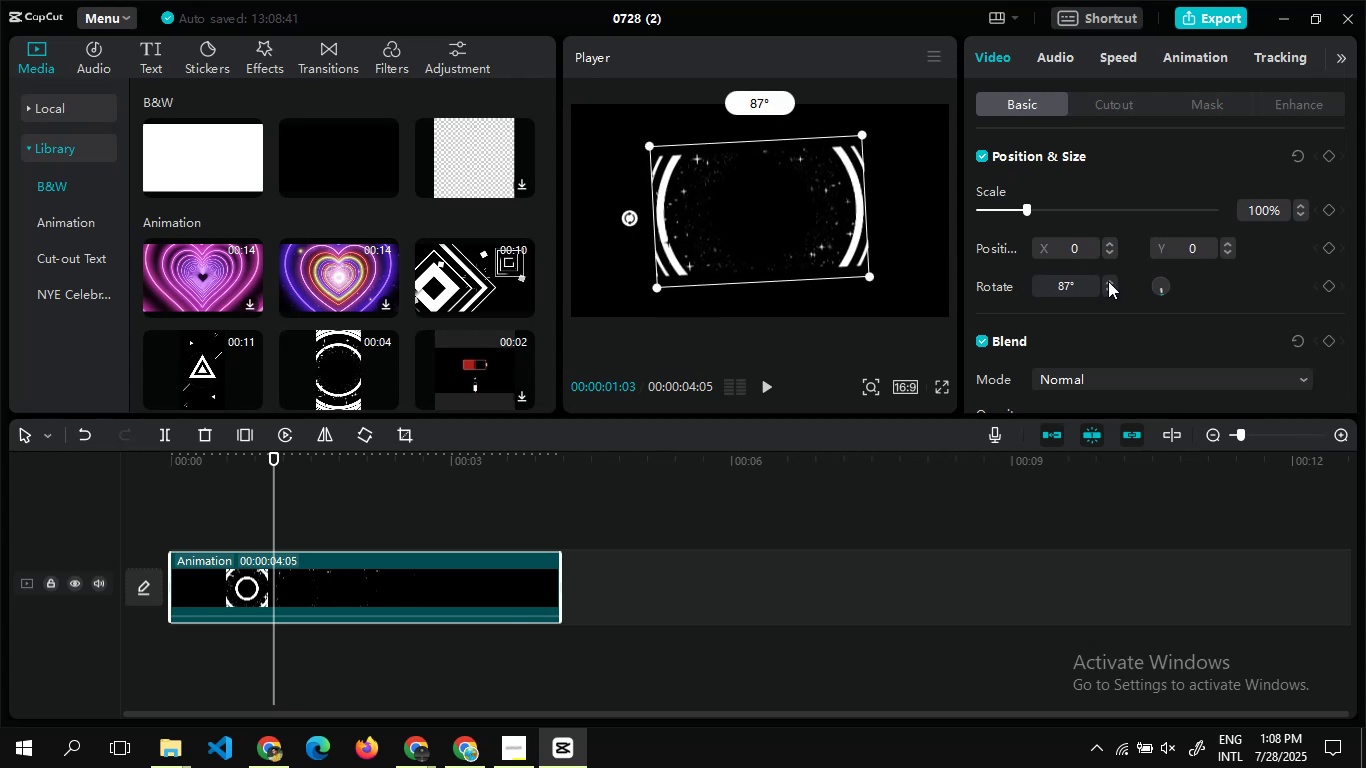 
triple_click([1108, 281])
 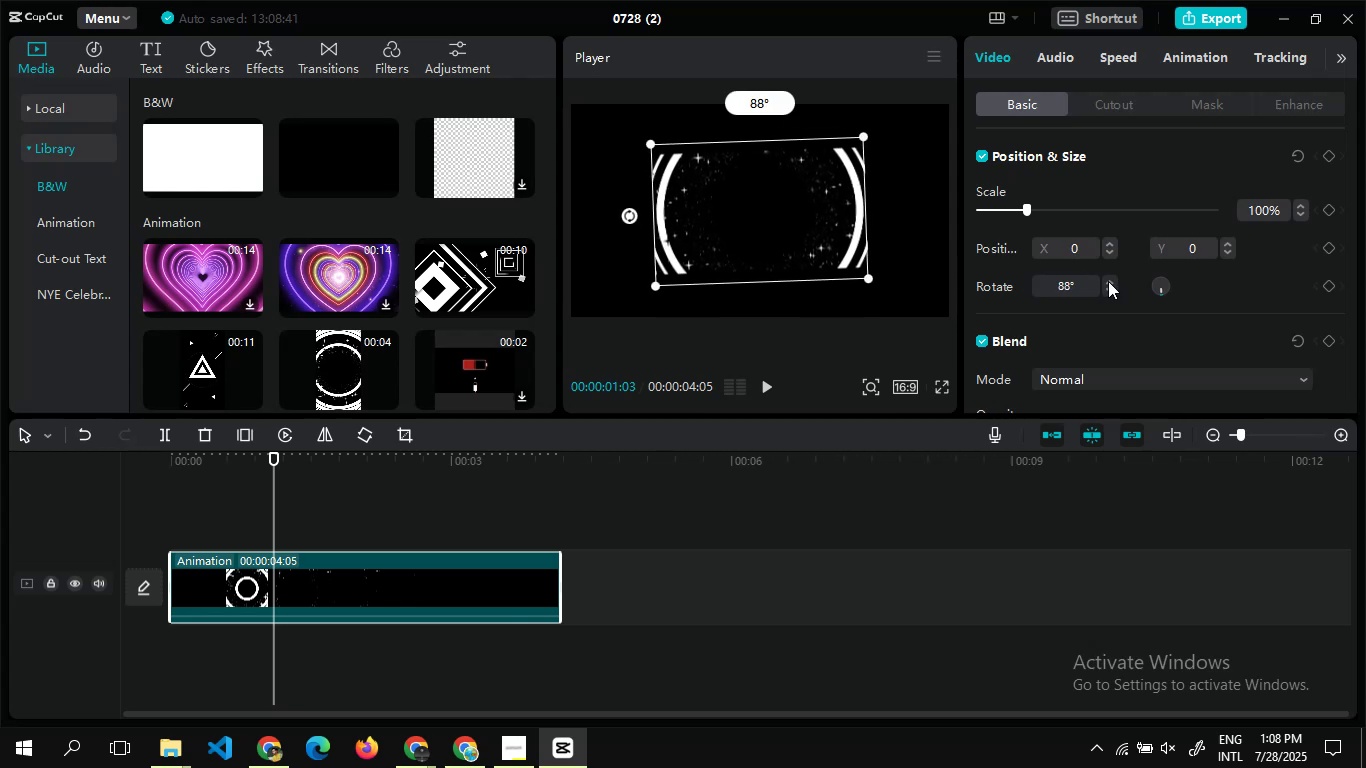 
triple_click([1108, 281])
 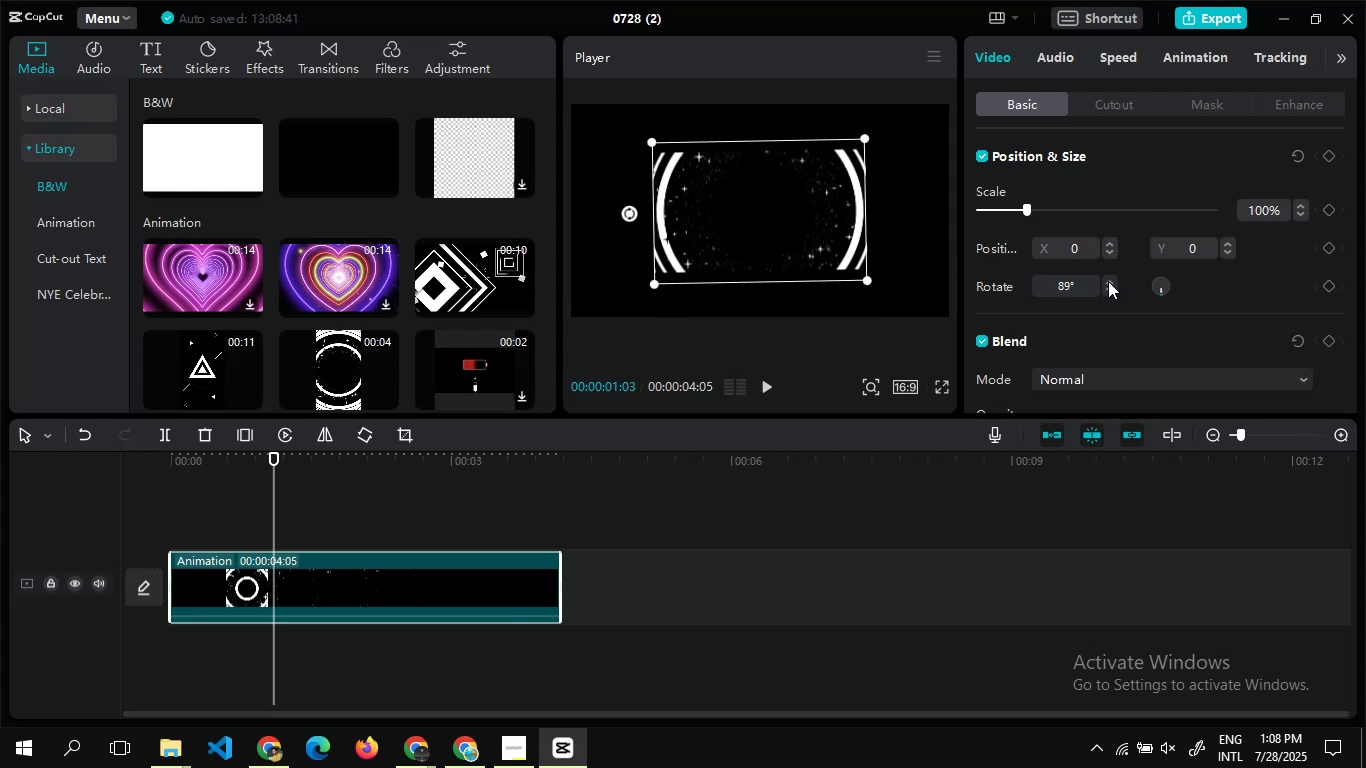 
triple_click([1108, 281])
 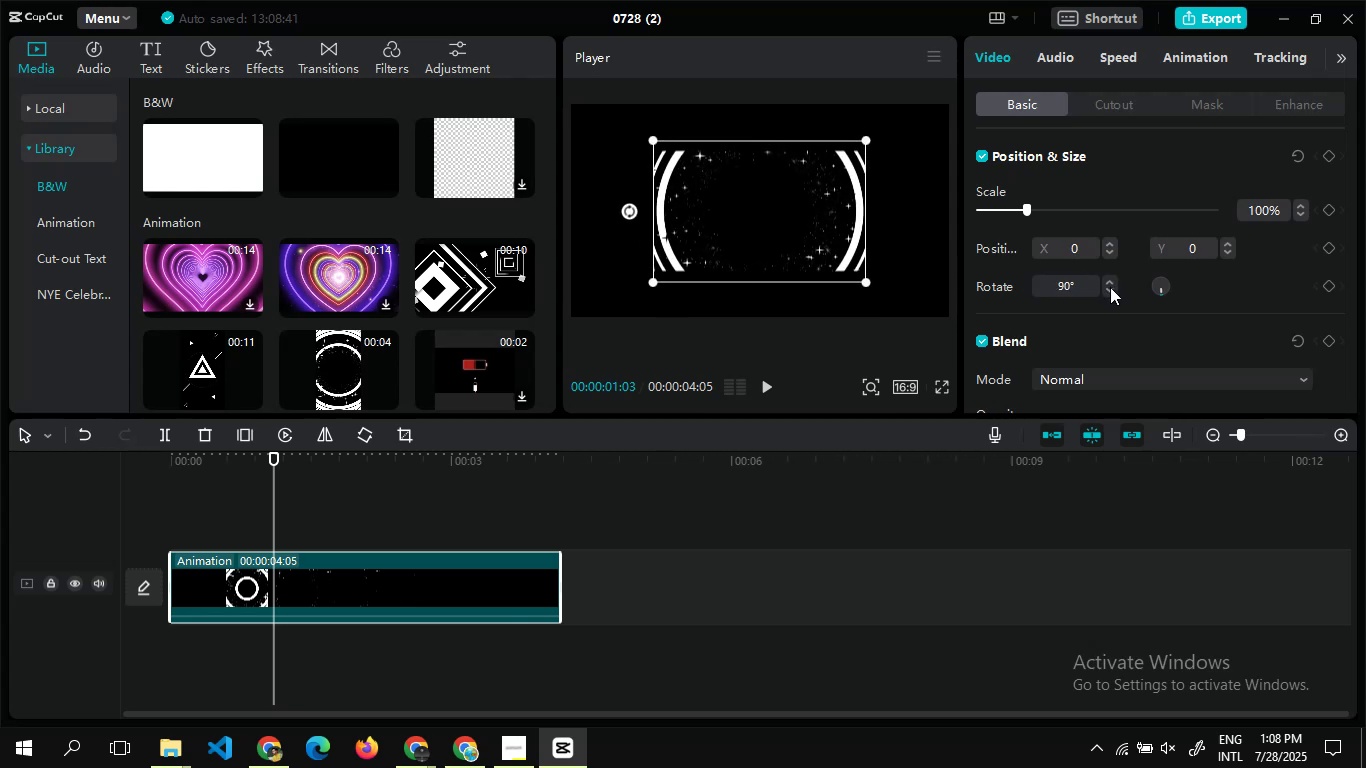 
left_click([1110, 289])
 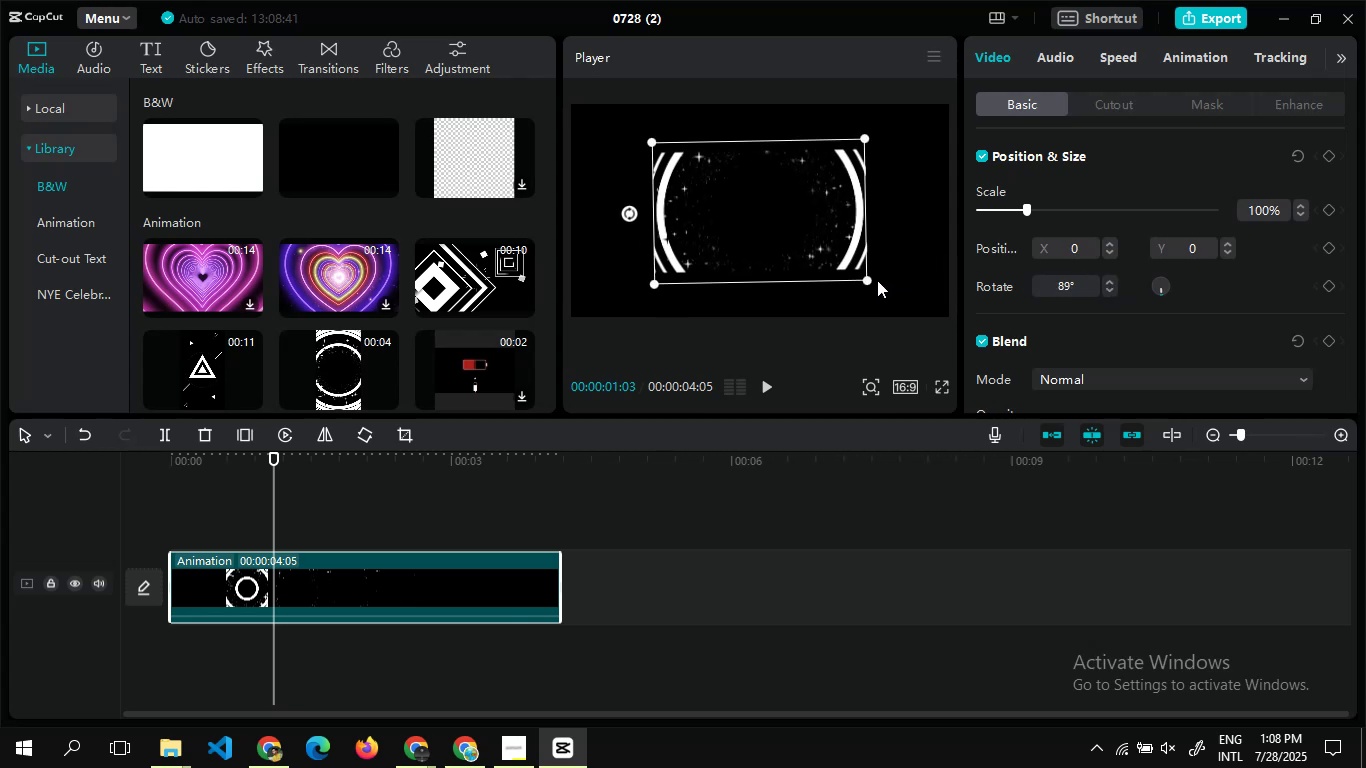 
left_click_drag(start_coordinate=[863, 280], to_coordinate=[918, 323])
 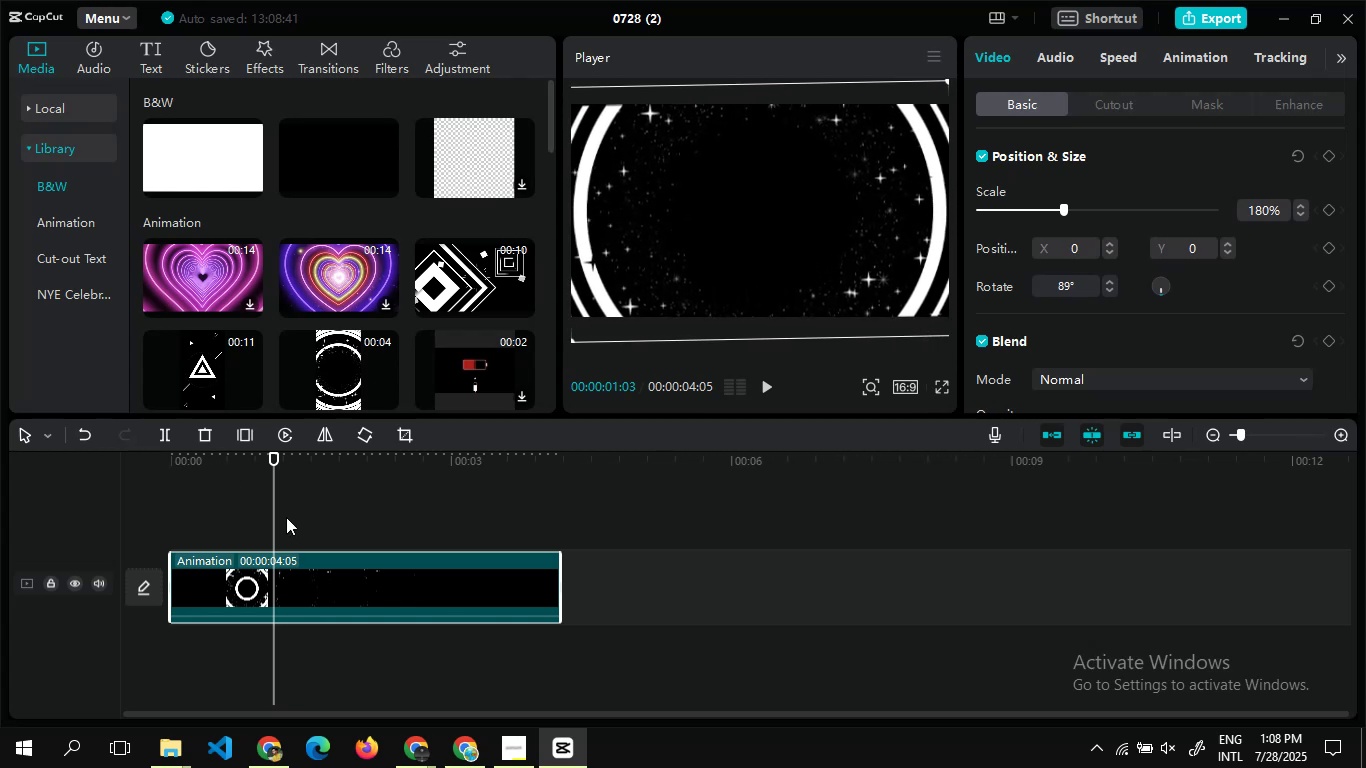 
left_click([286, 517])
 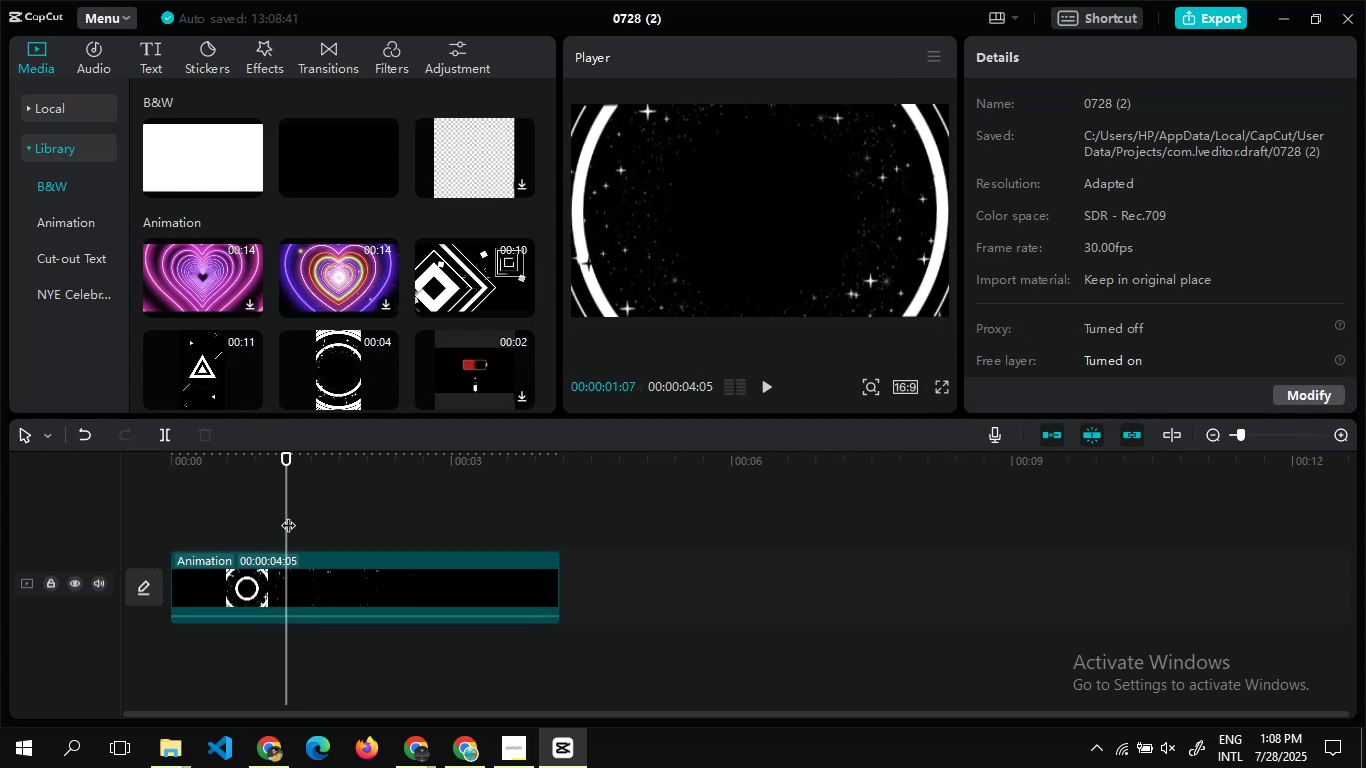 
left_click([770, 297])
 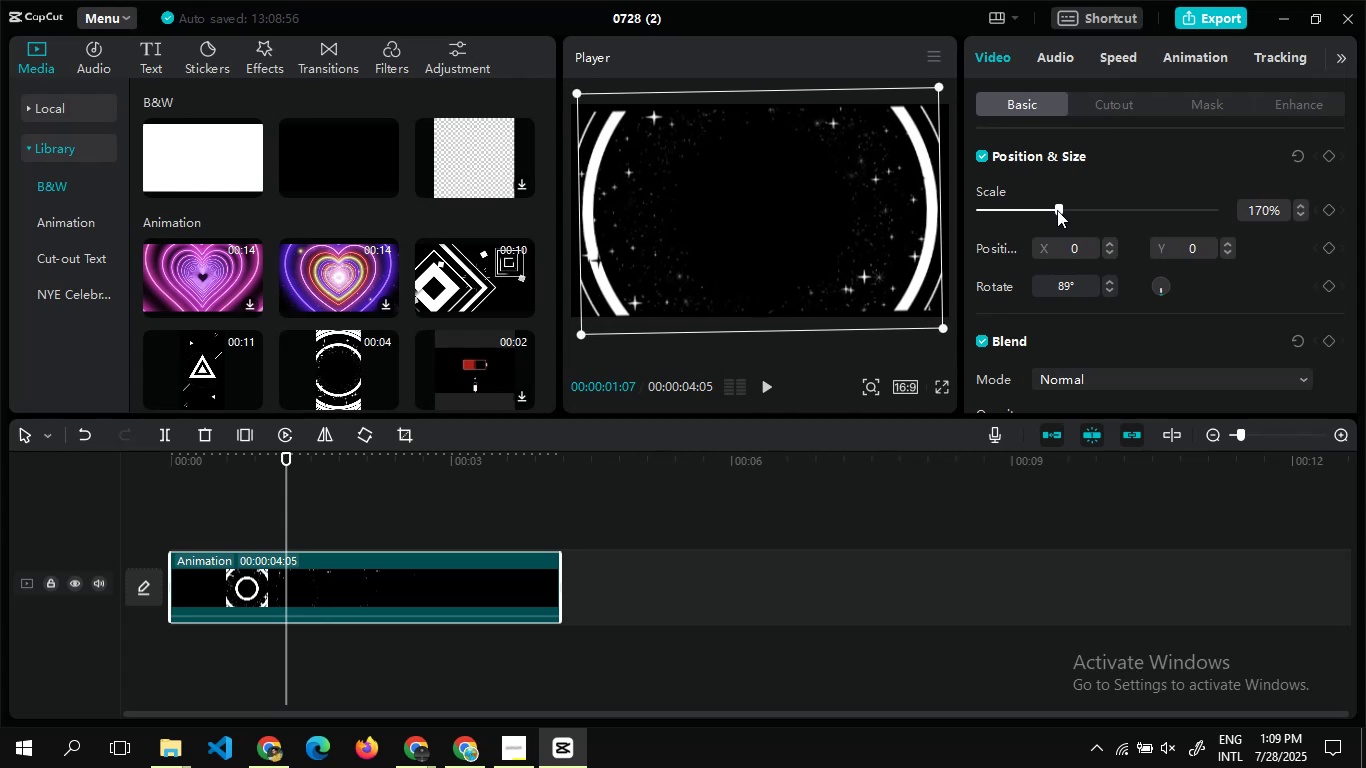 
wait(10.32)
 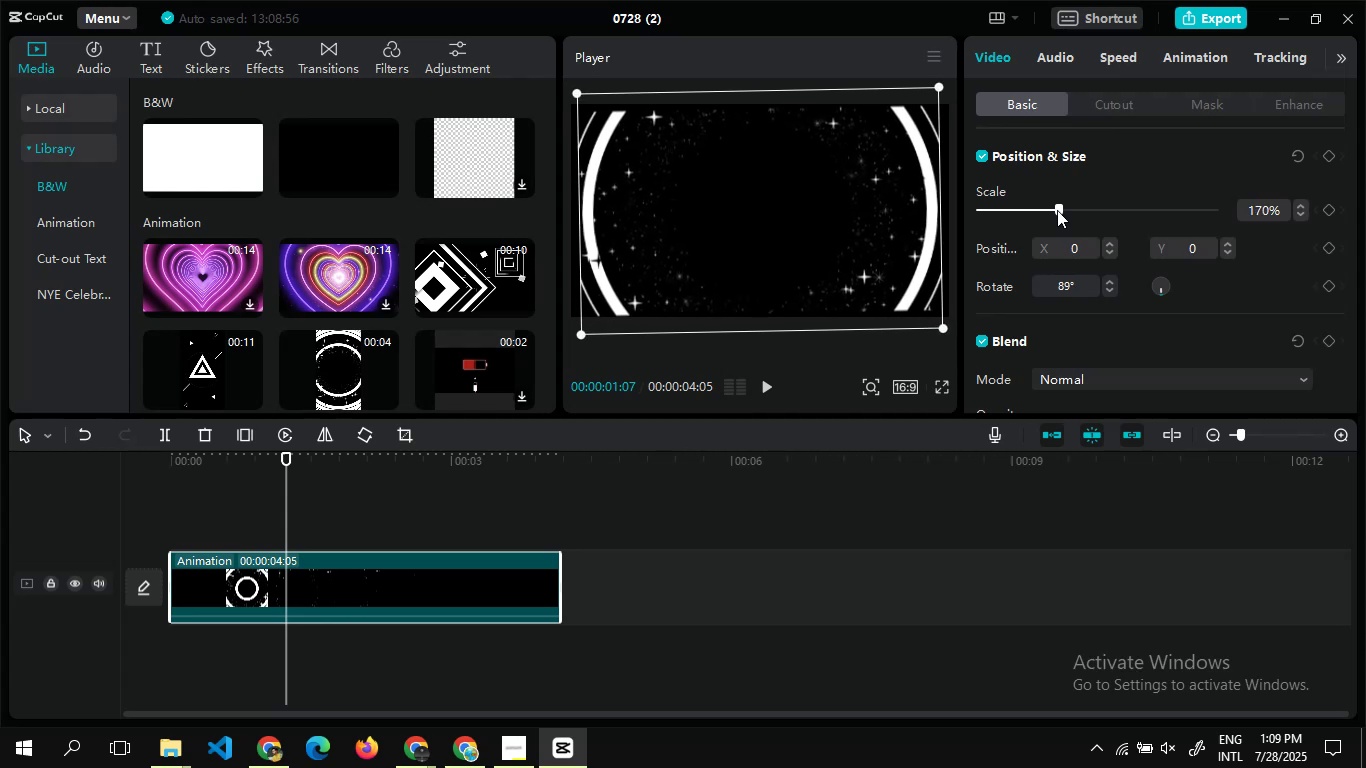 
left_click([287, 561])
 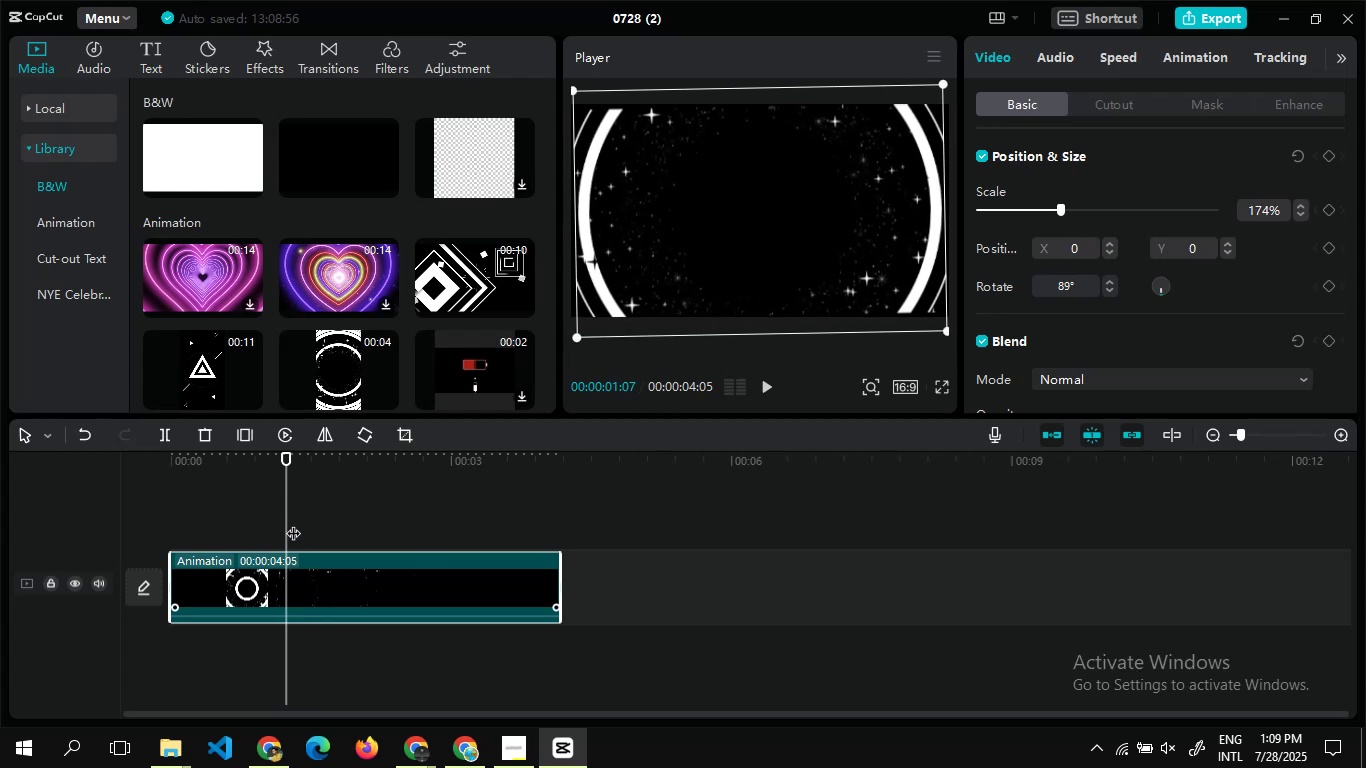 
left_click([293, 523])
 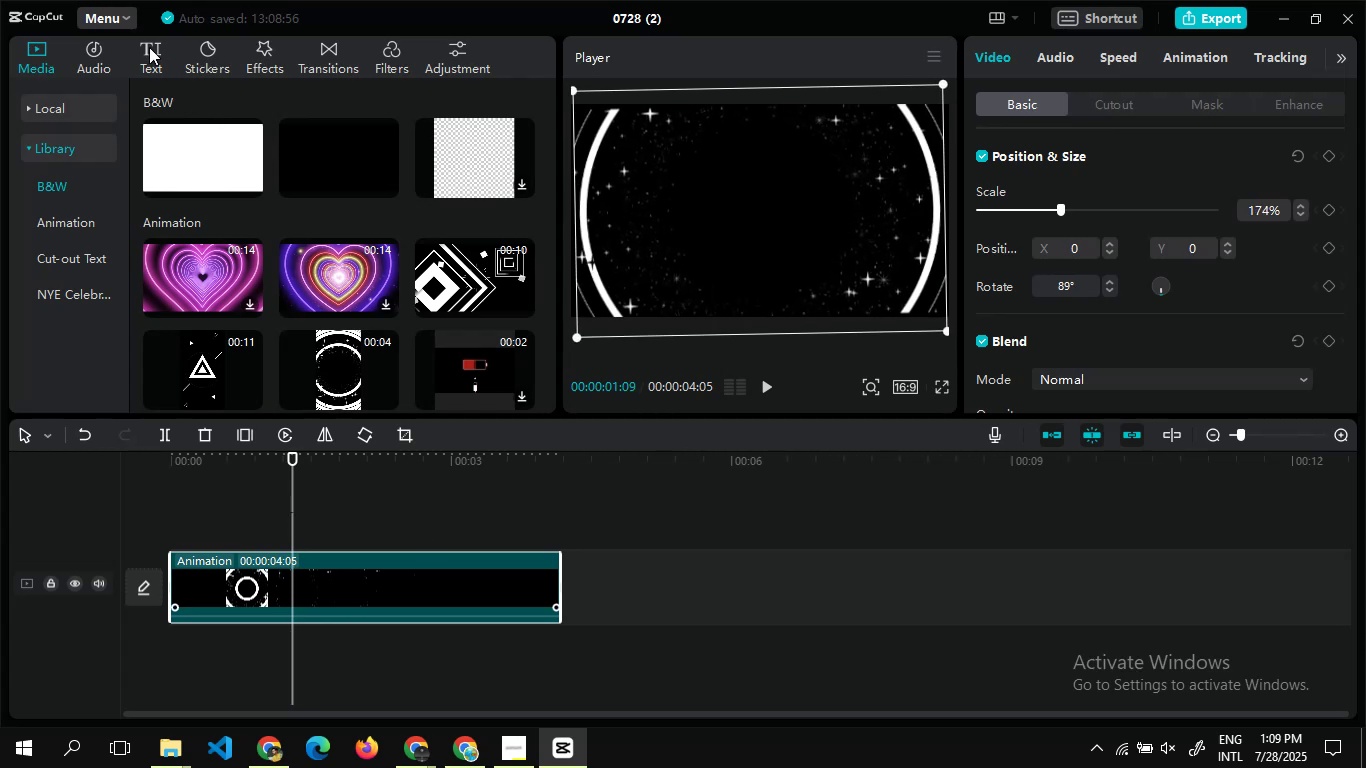 
left_click([148, 46])
 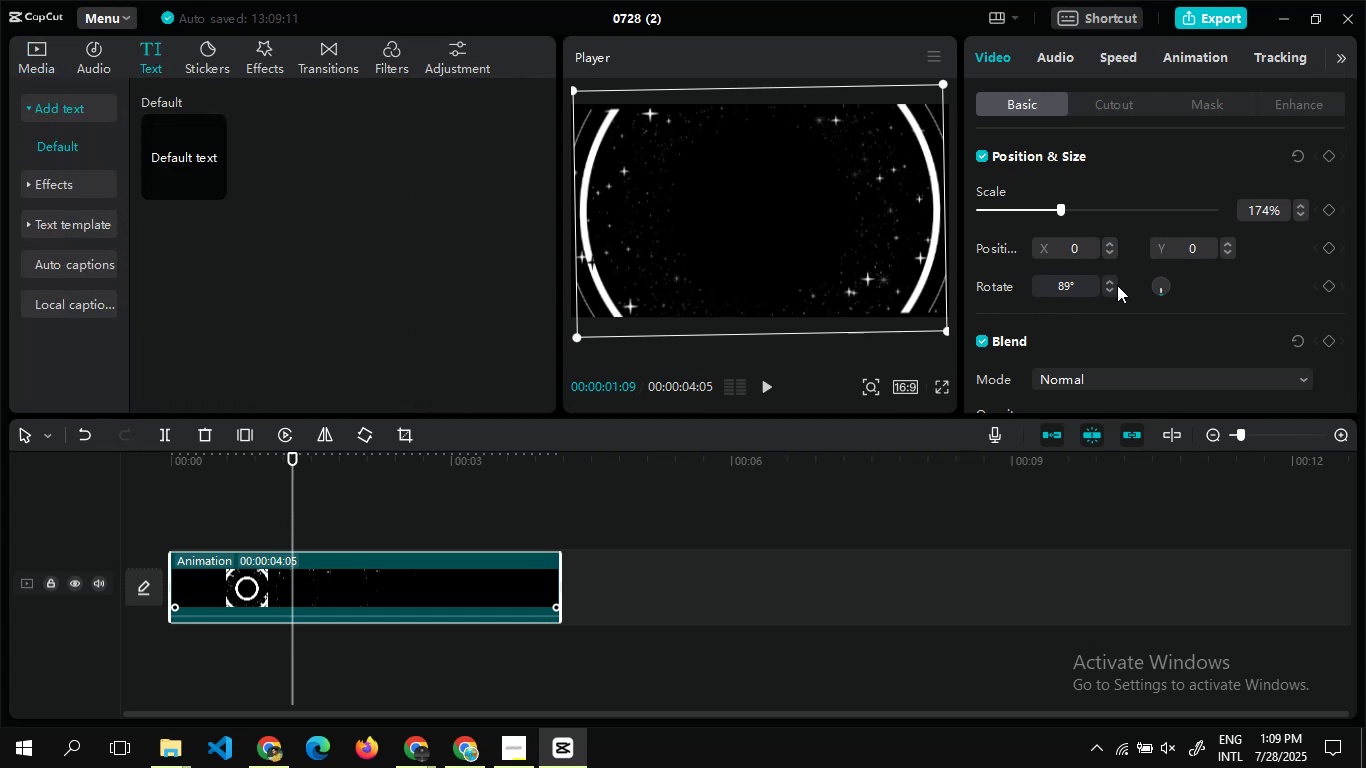 
left_click([1108, 291])
 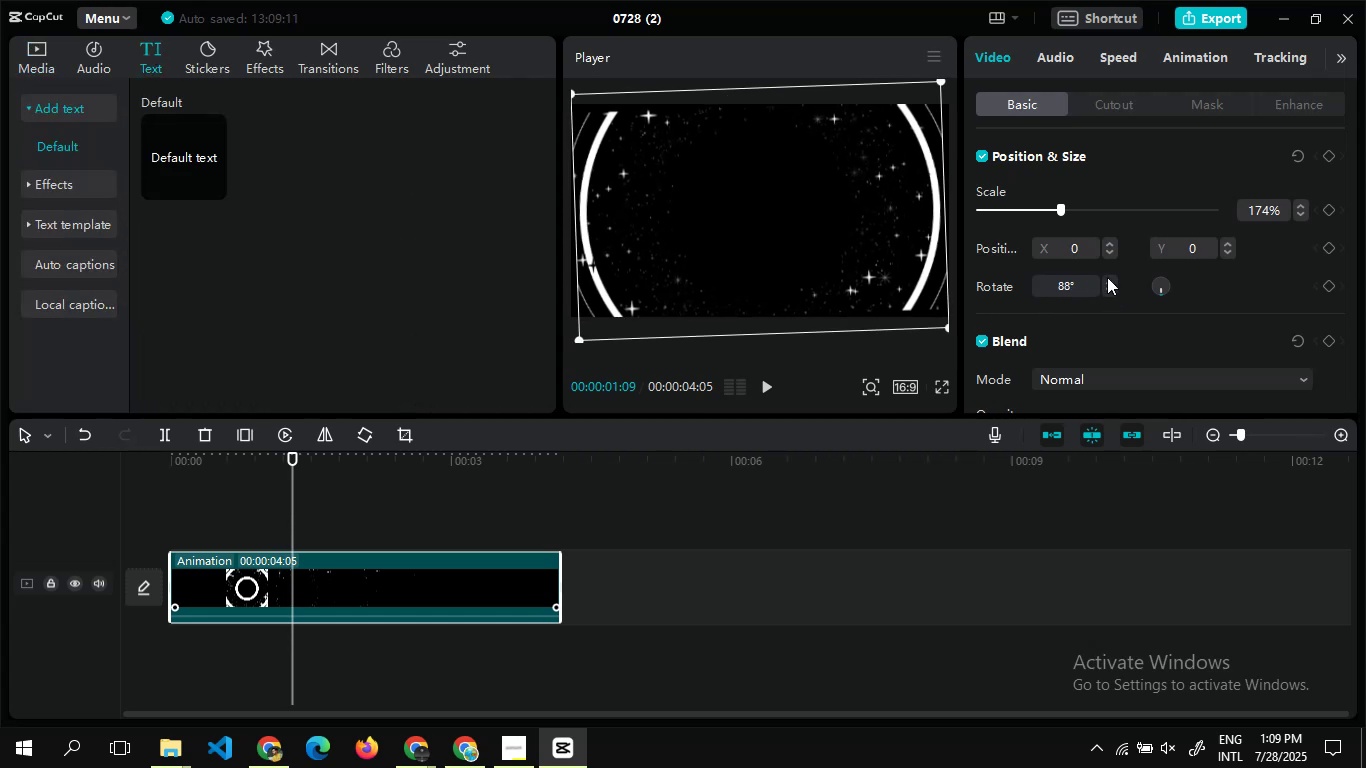 
double_click([1107, 277])
 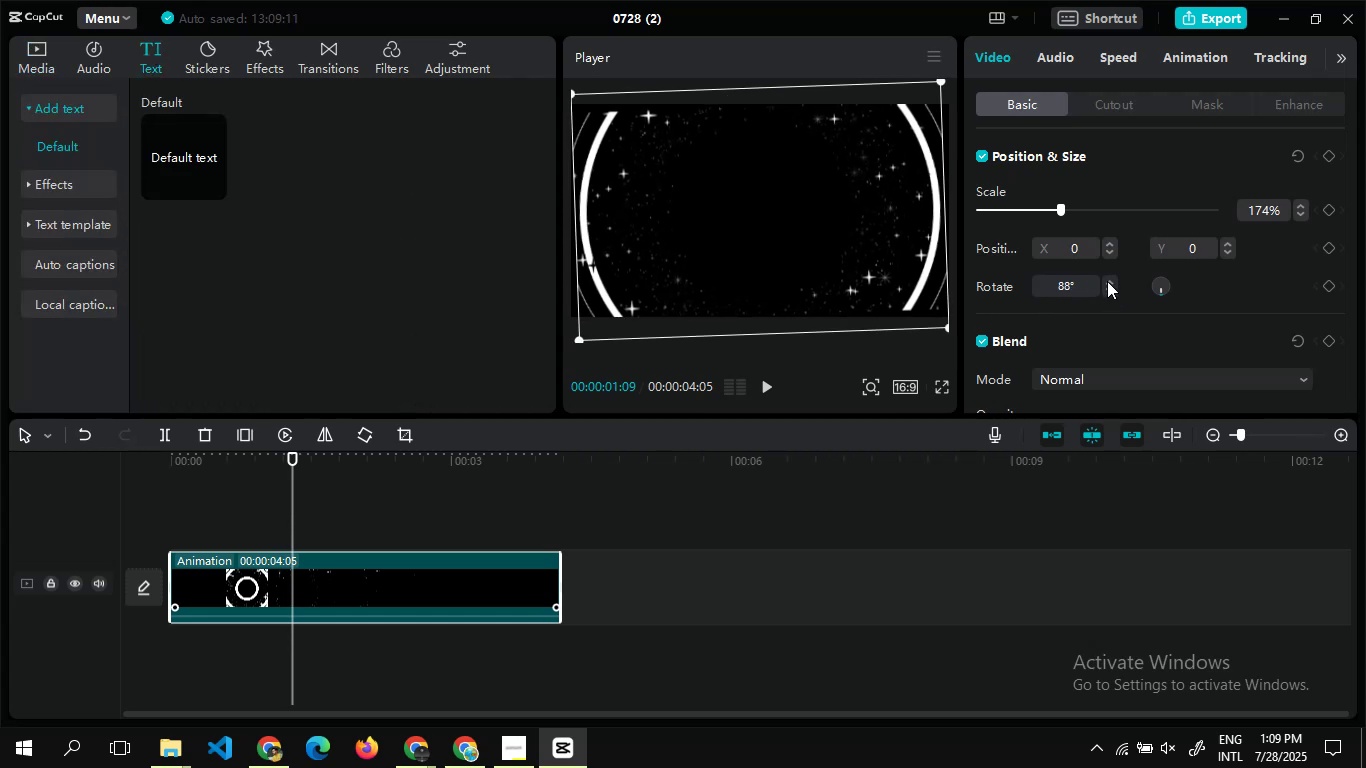 
left_click([1107, 281])
 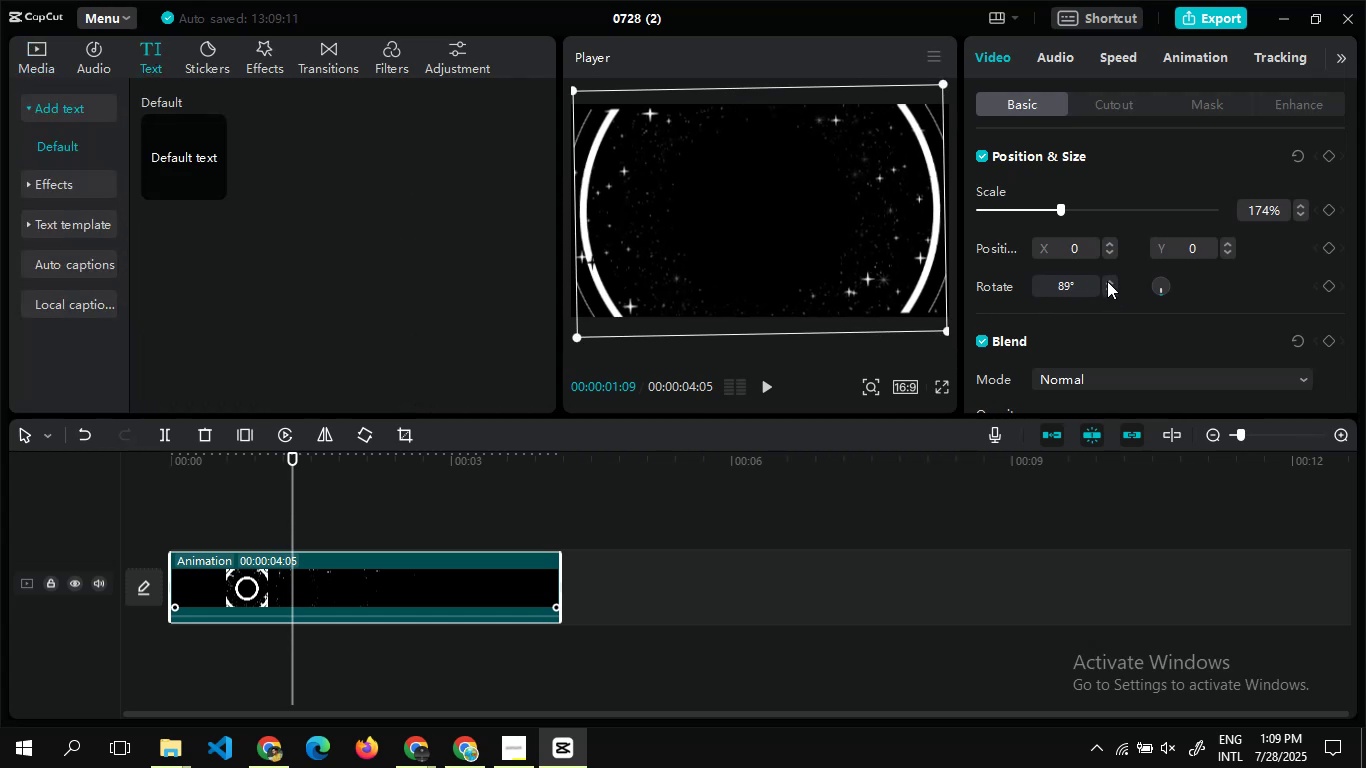 
left_click([1107, 281])
 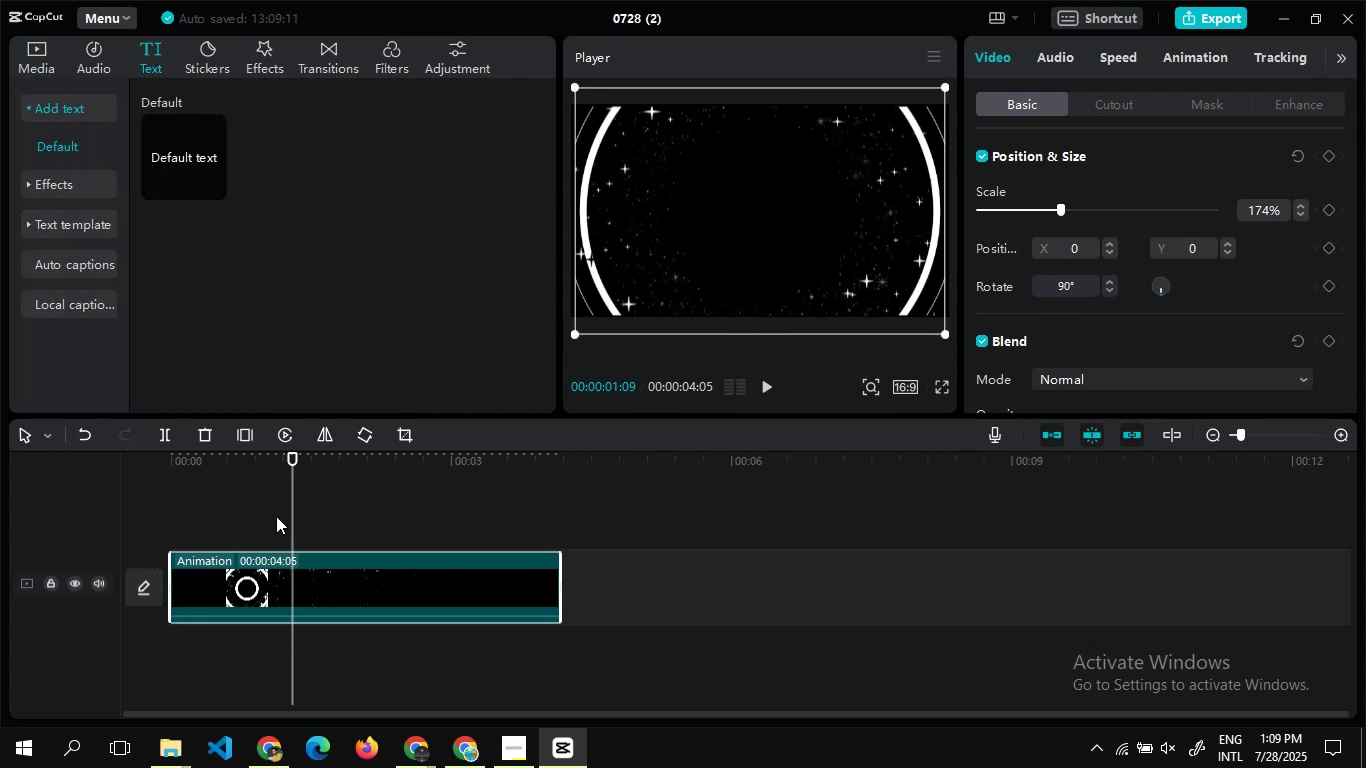 
double_click([281, 522])
 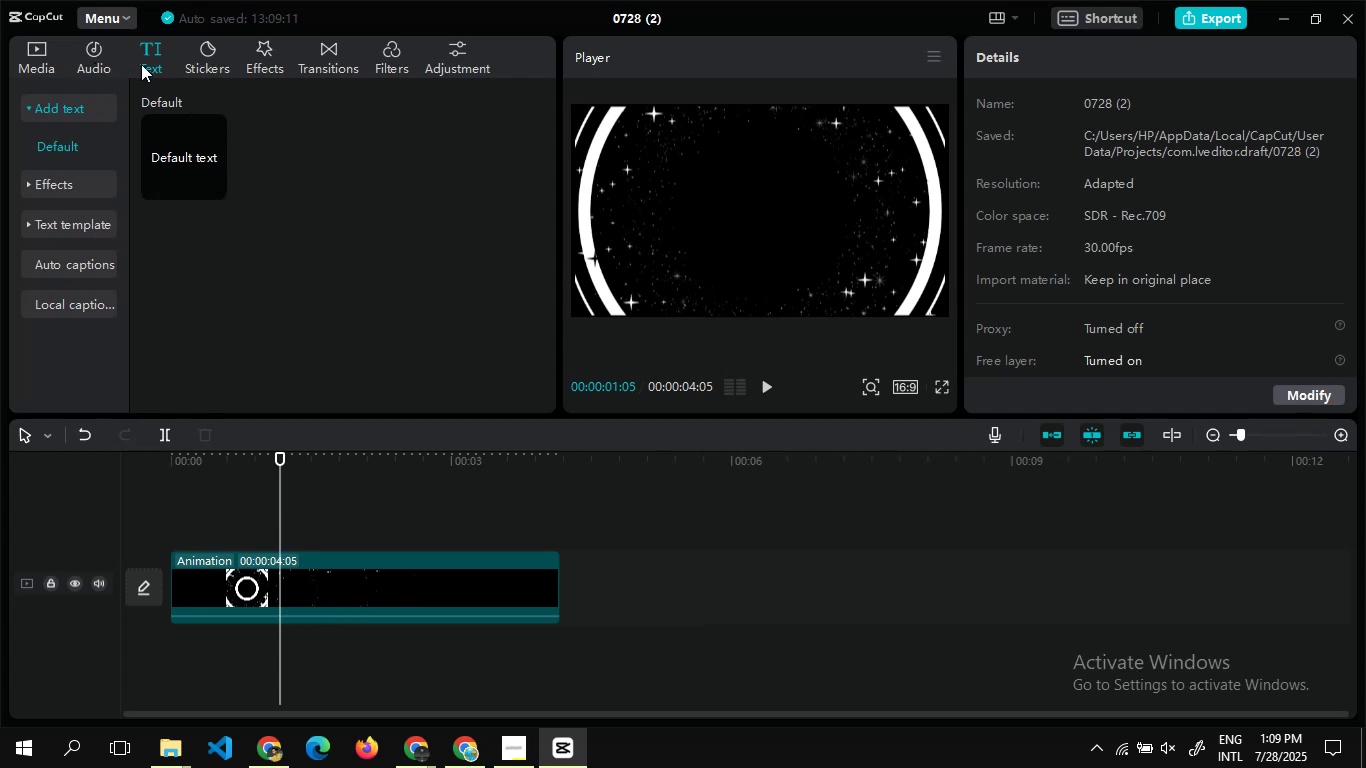 
left_click([44, 188])
 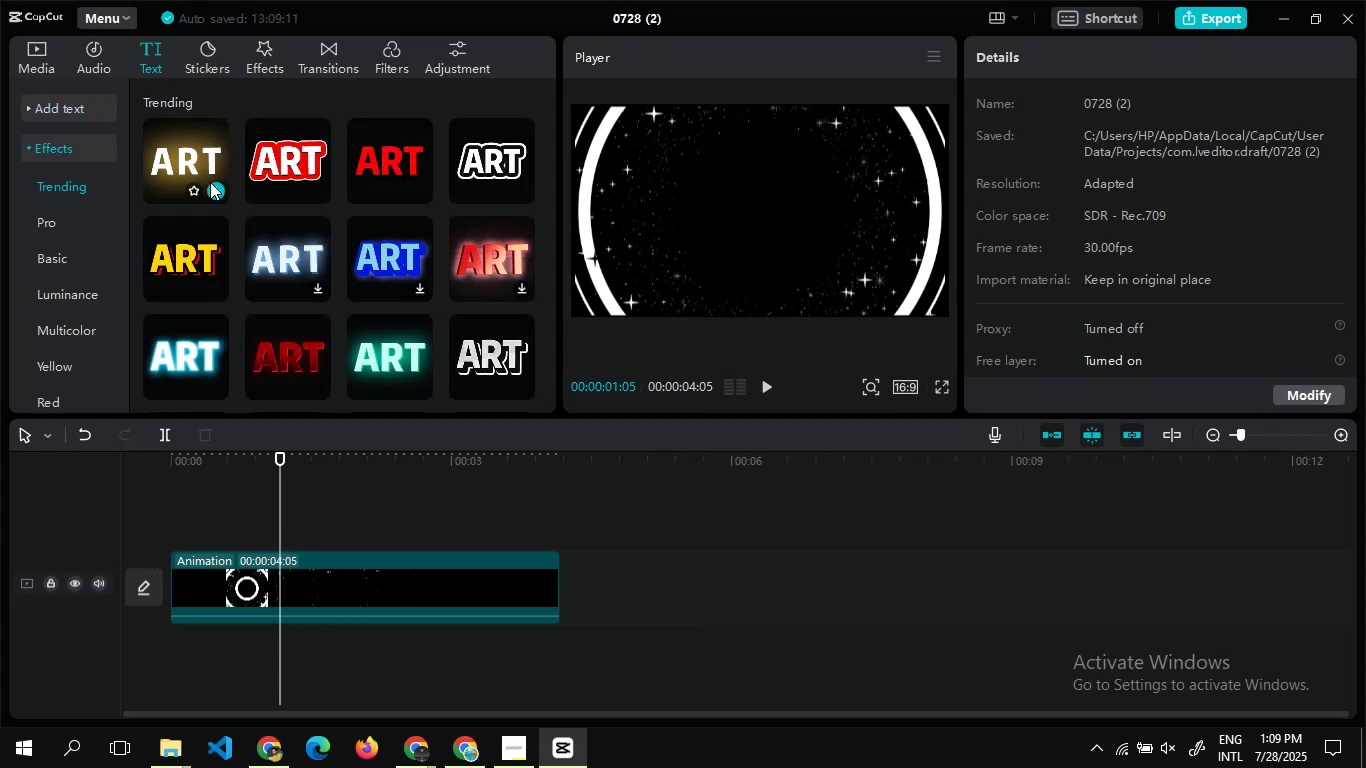 
left_click([216, 188])
 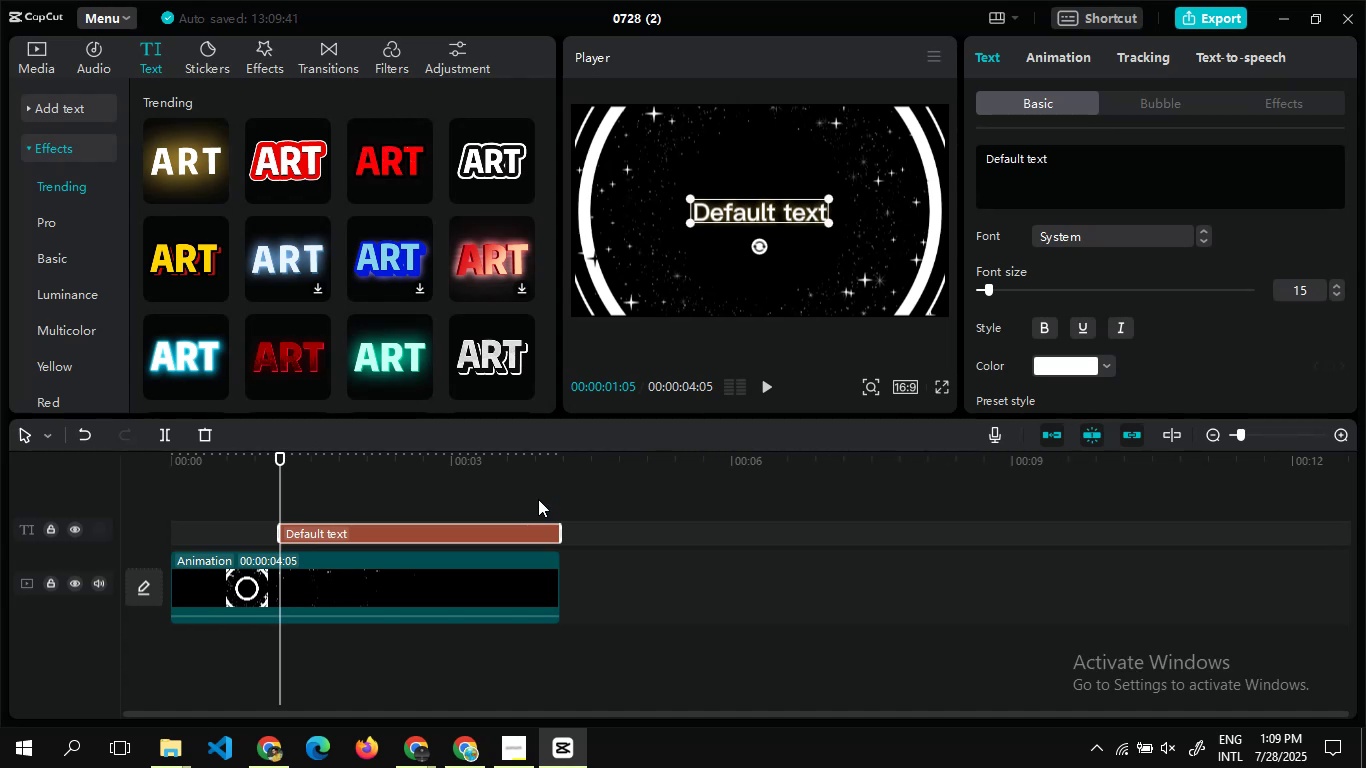 
wait(23.96)
 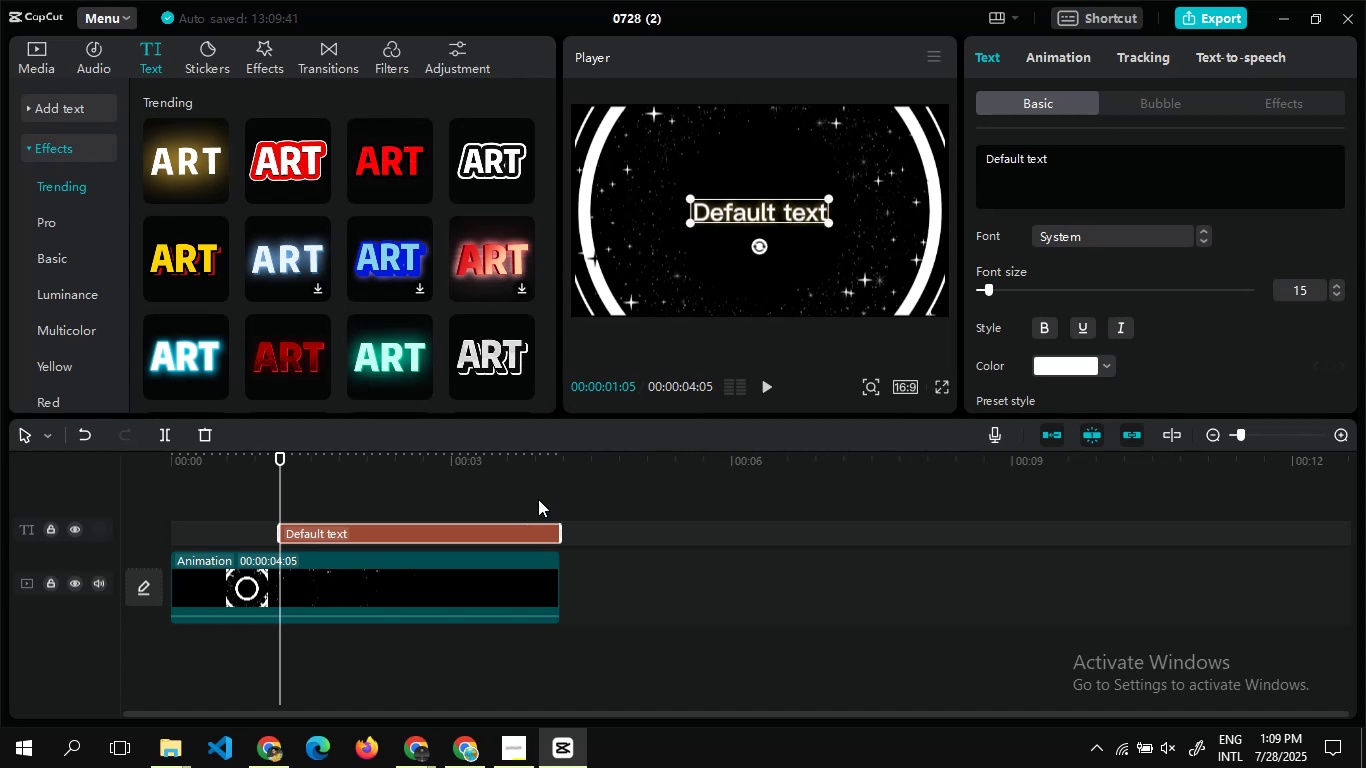 
left_click_drag(start_coordinate=[1082, 167], to_coordinate=[948, 159])
 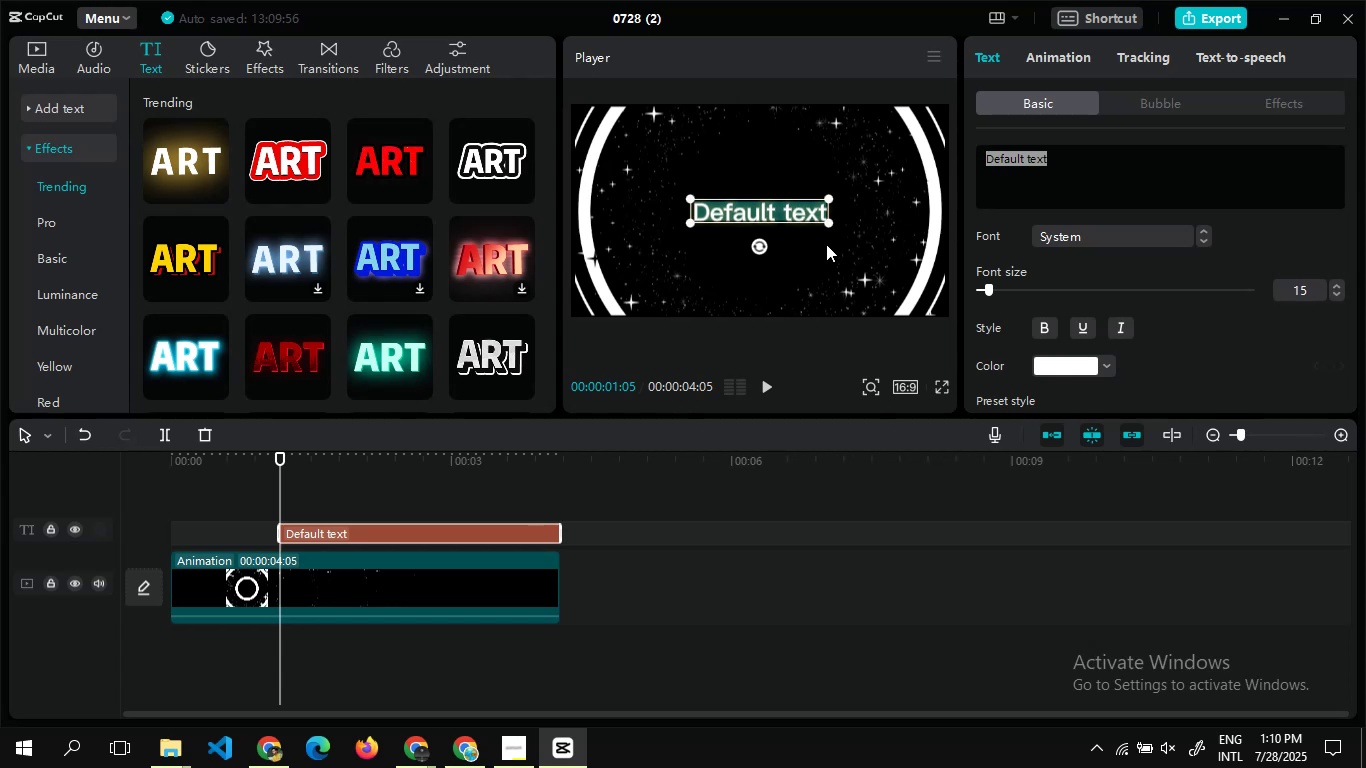 
wait(19.99)
 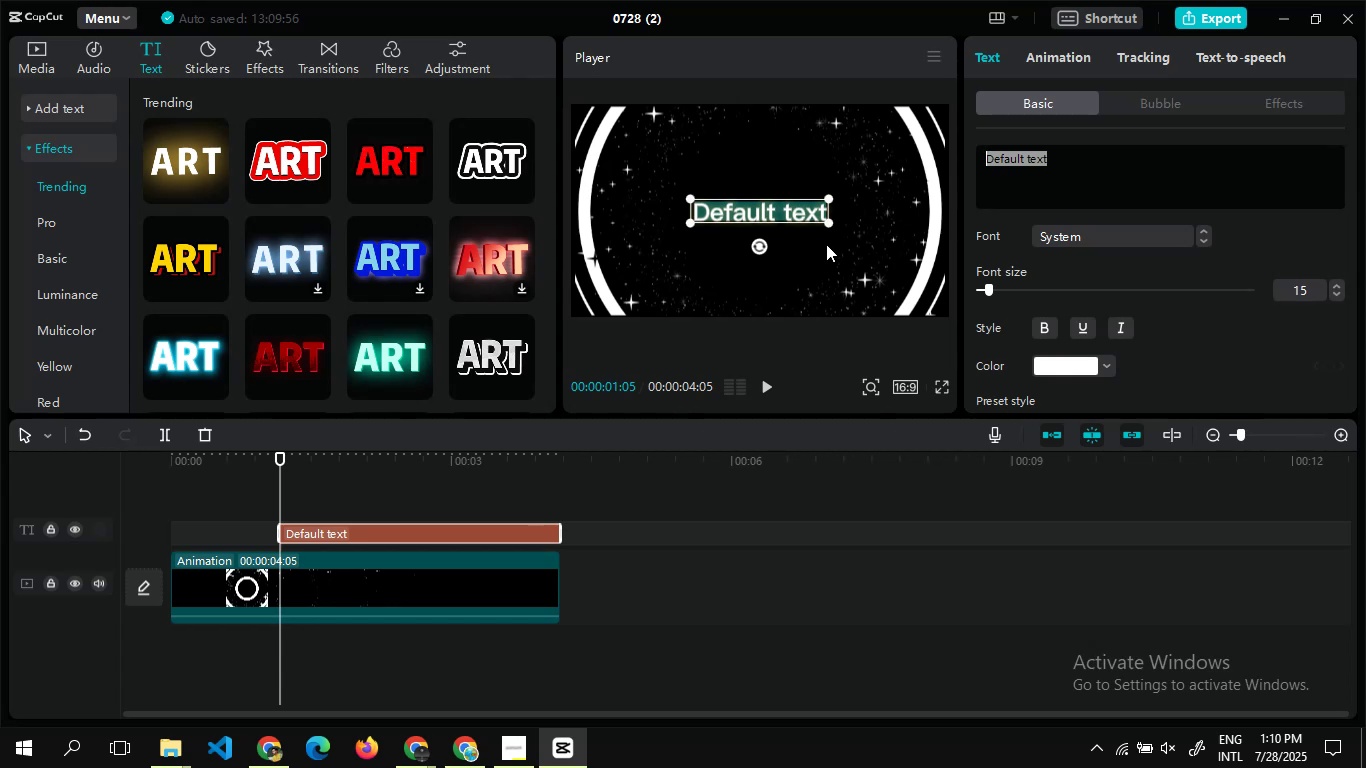 
type(XenoGenZ)
 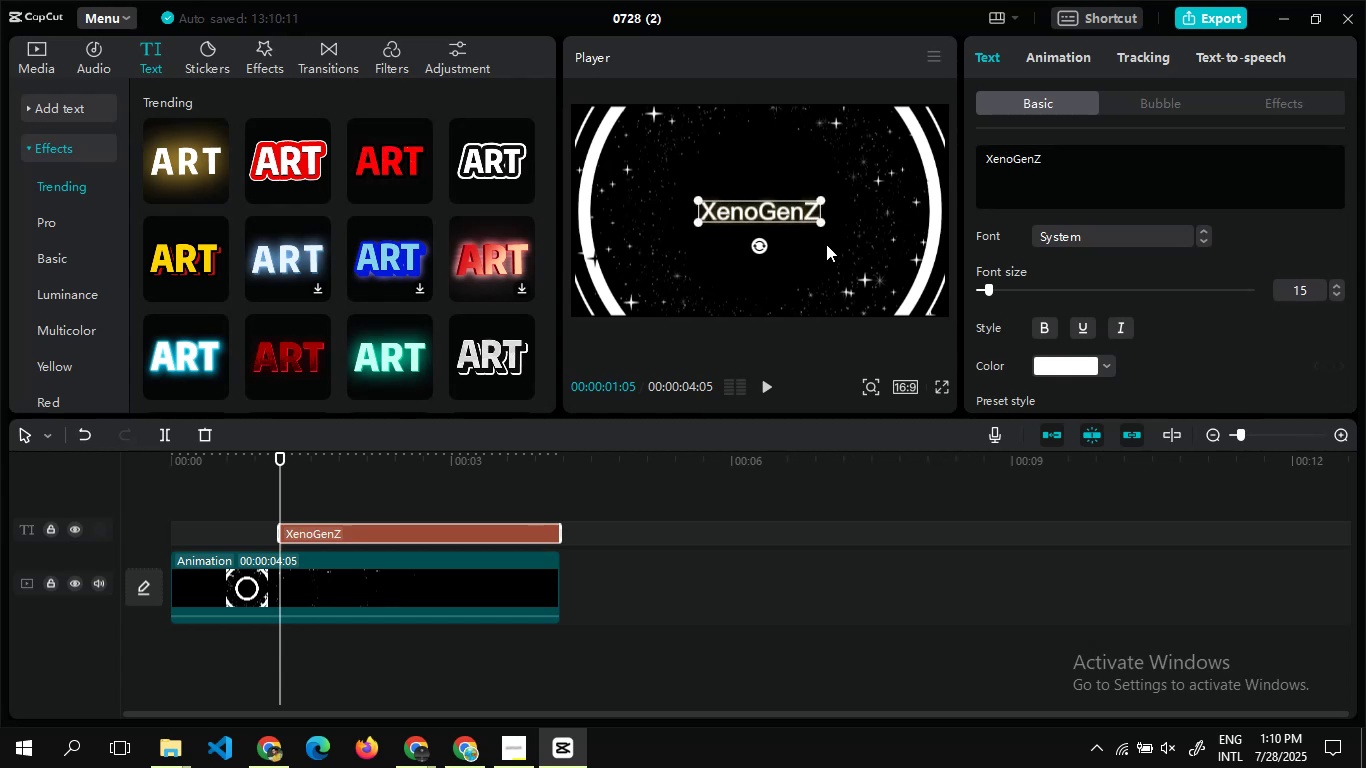 
left_click_drag(start_coordinate=[818, 199], to_coordinate=[826, 197])
 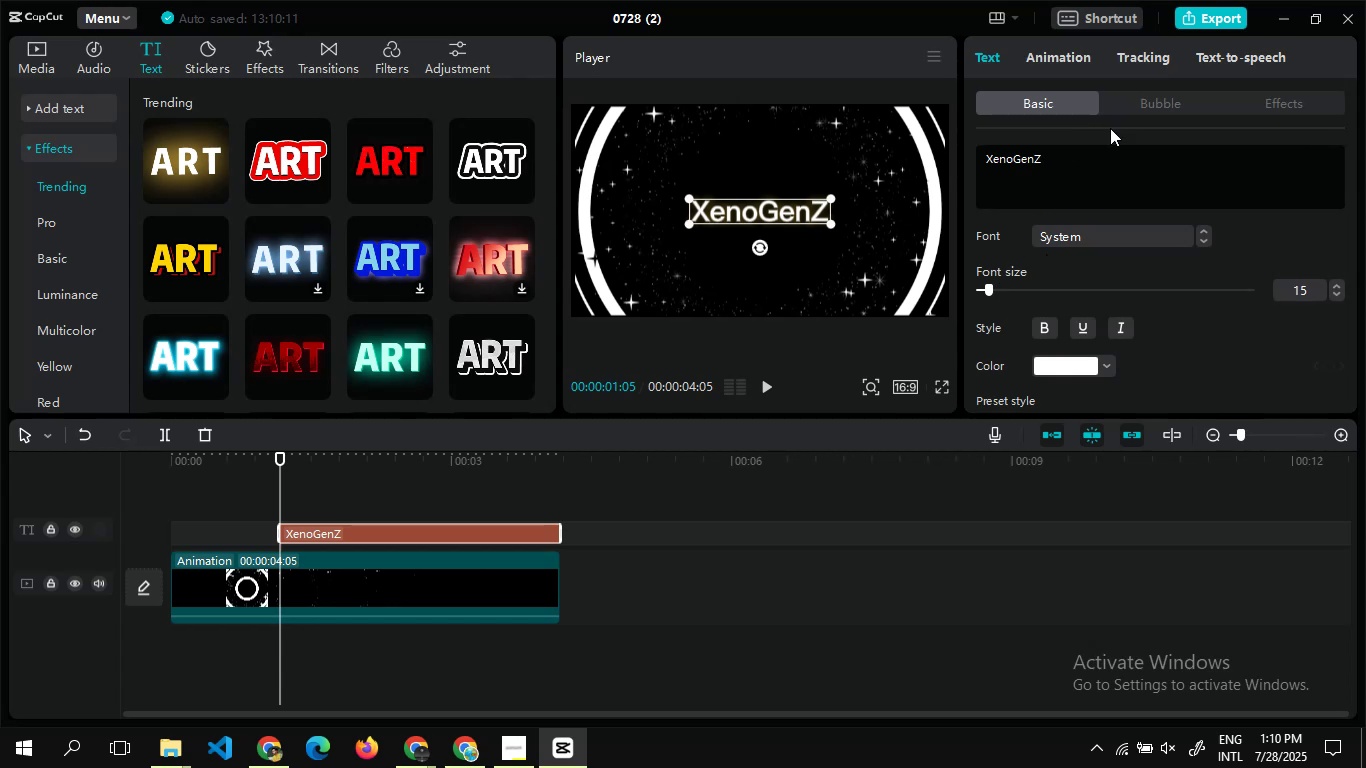 
left_click([1141, 104])
 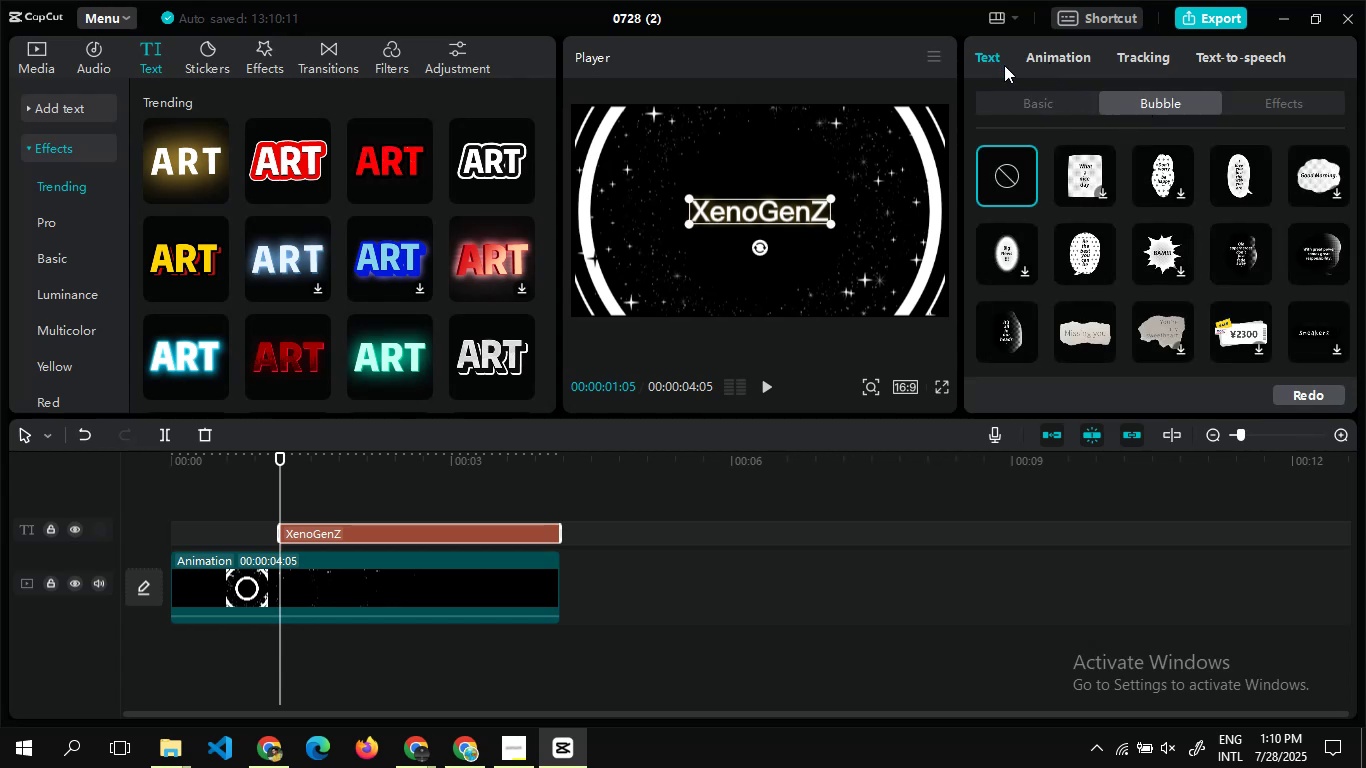 
left_click([1022, 98])
 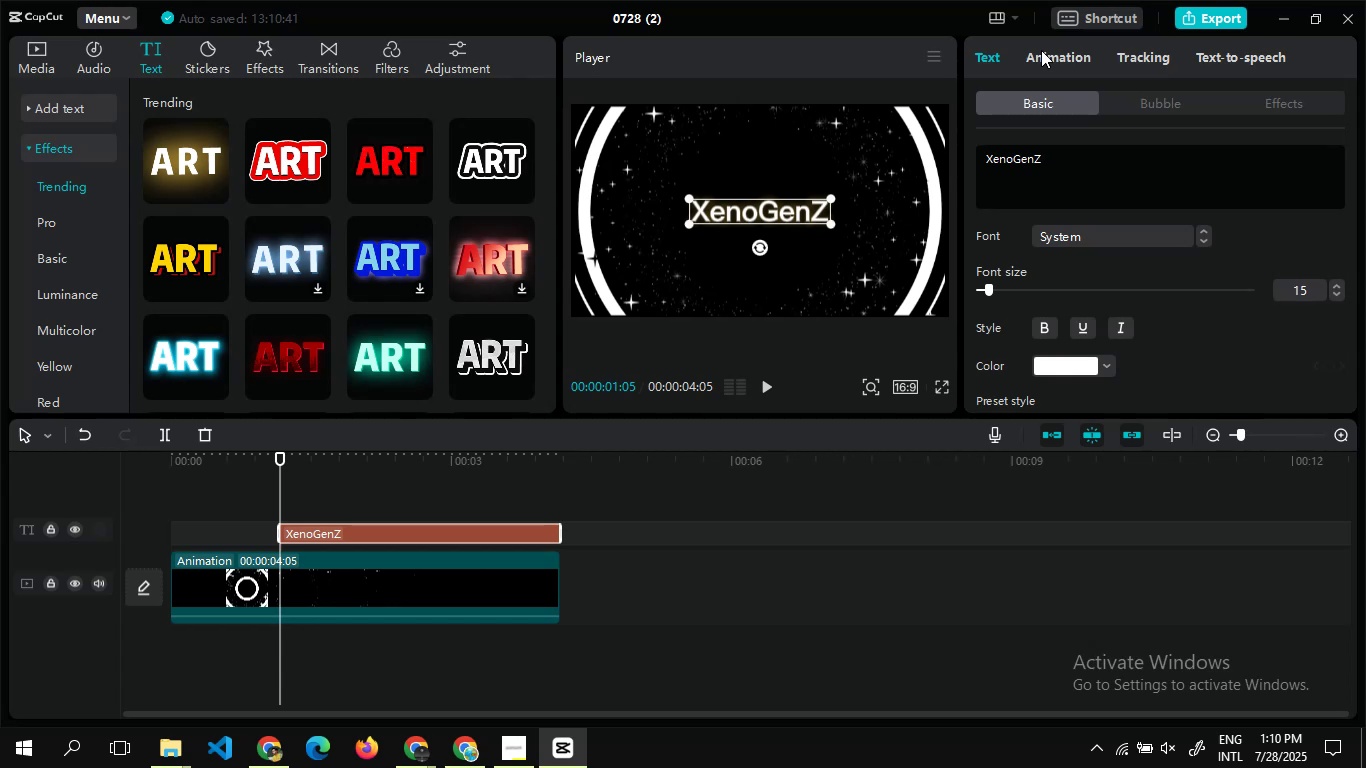 
wait(31.06)
 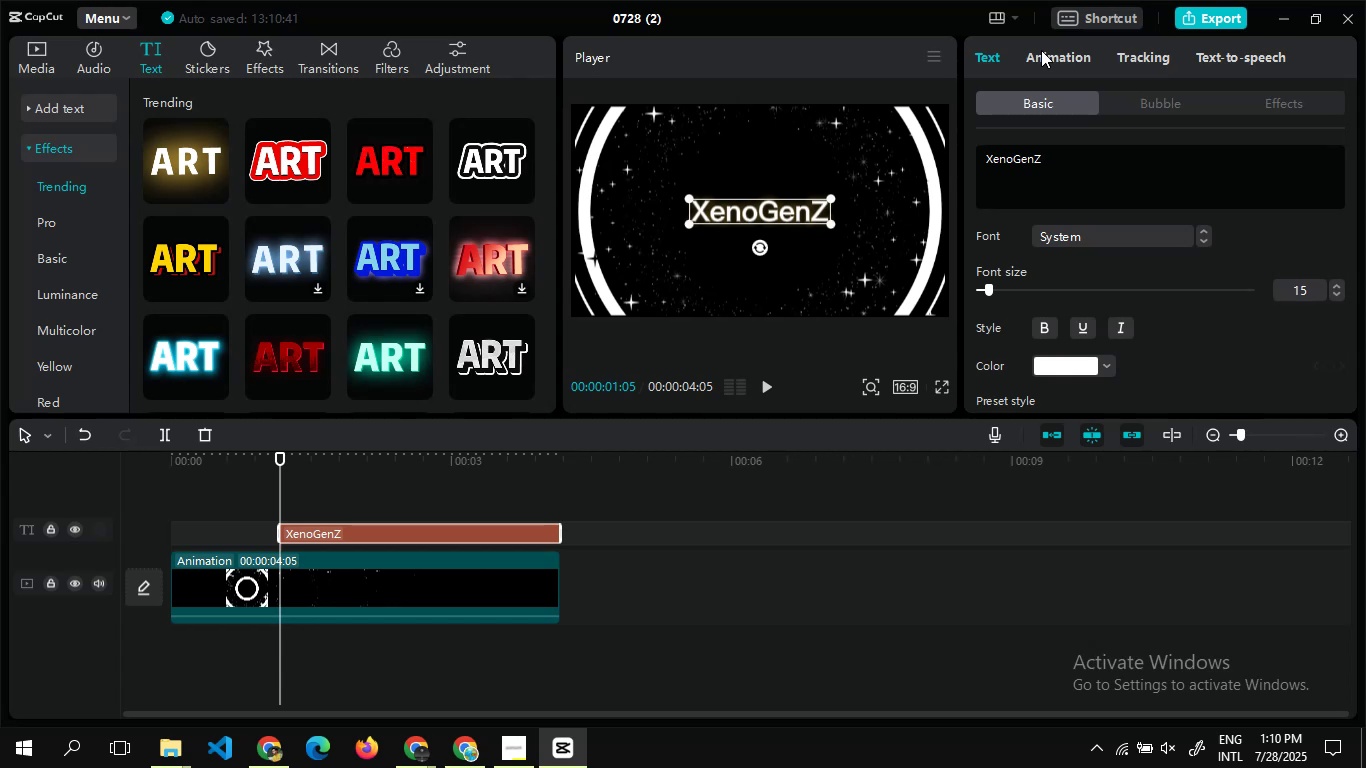 
left_click([881, 251])
 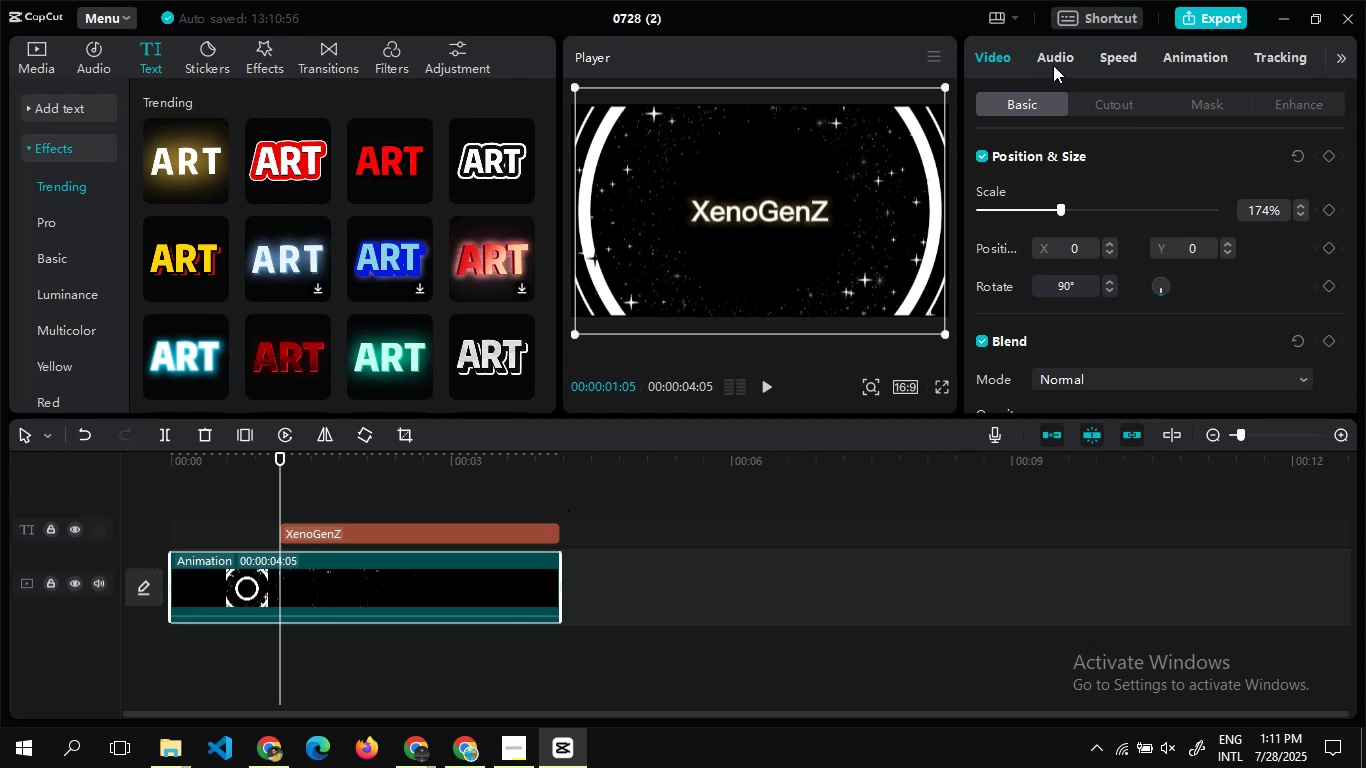 
wait(12.2)
 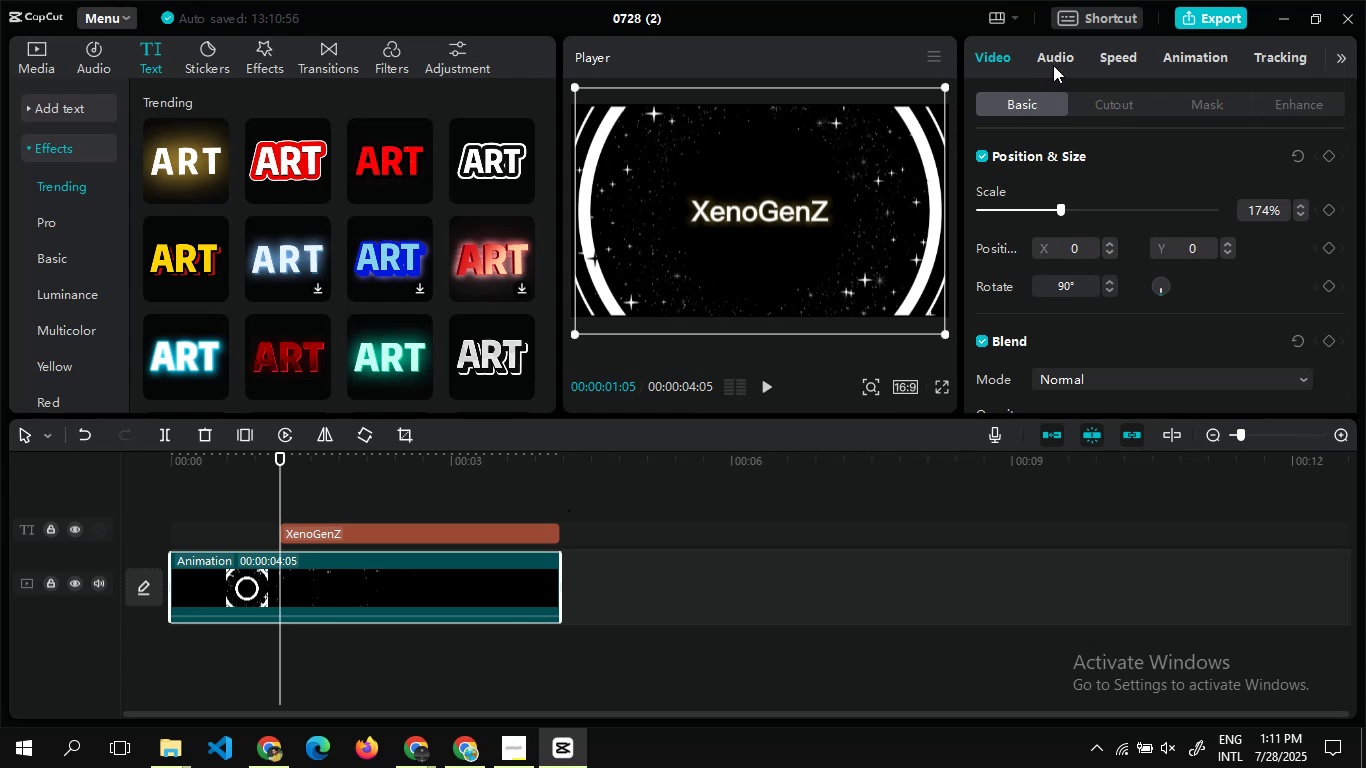 
left_click([557, 535])
 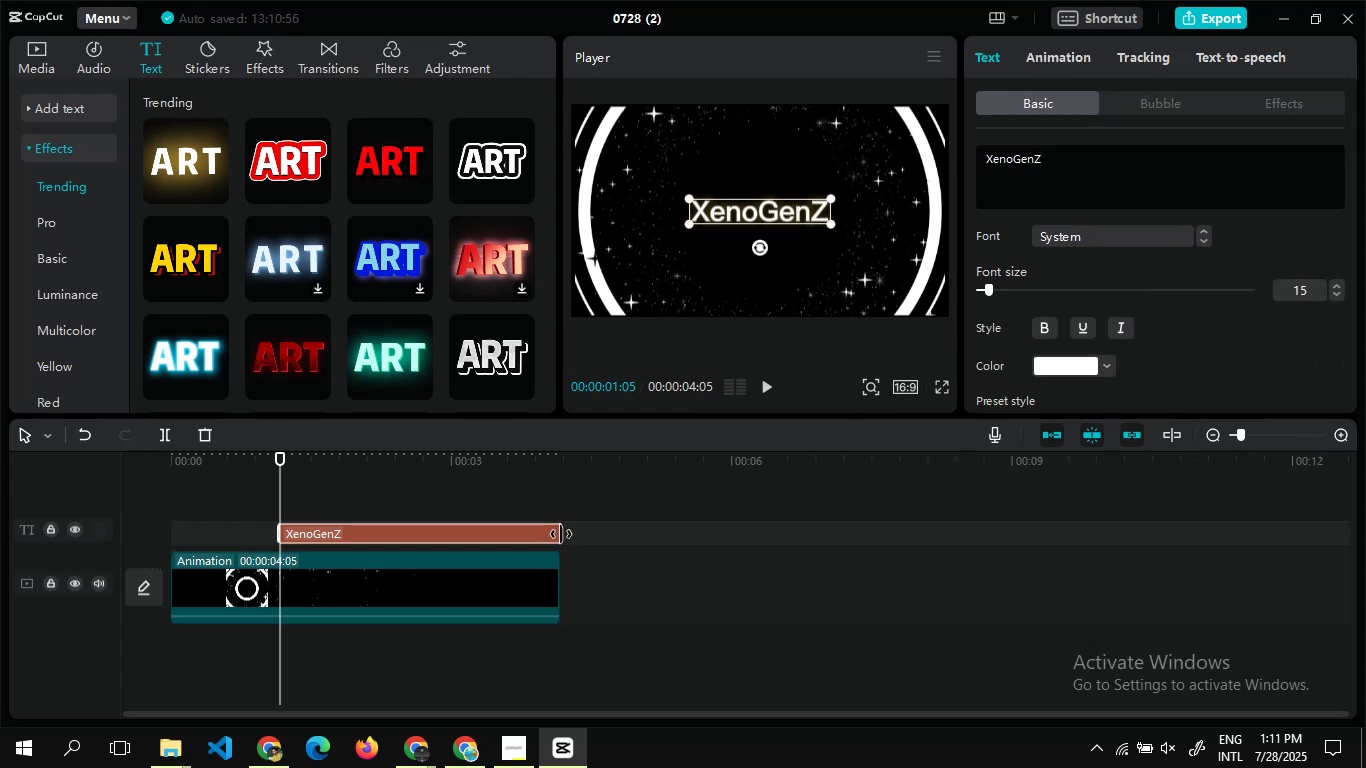 
left_click_drag(start_coordinate=[561, 534], to_coordinate=[556, 535])
 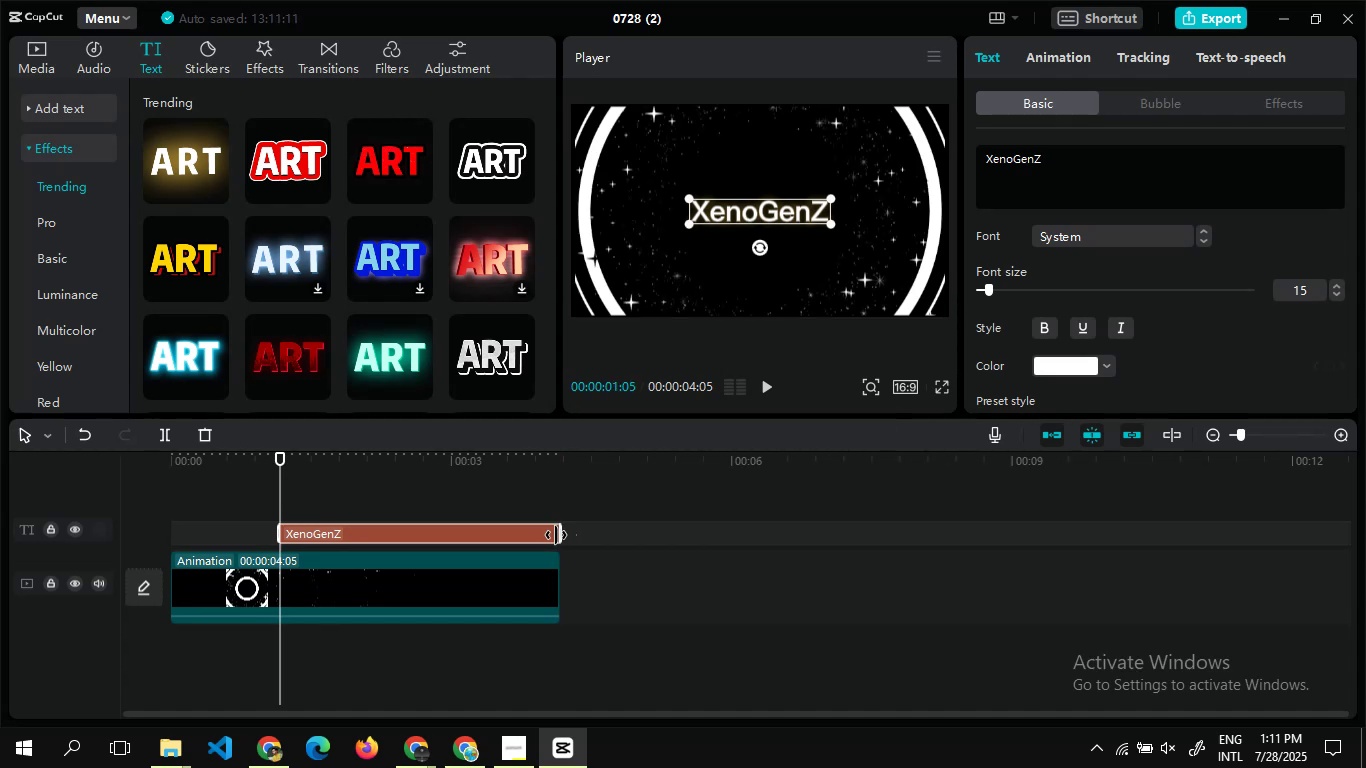 
left_click([586, 617])
 